 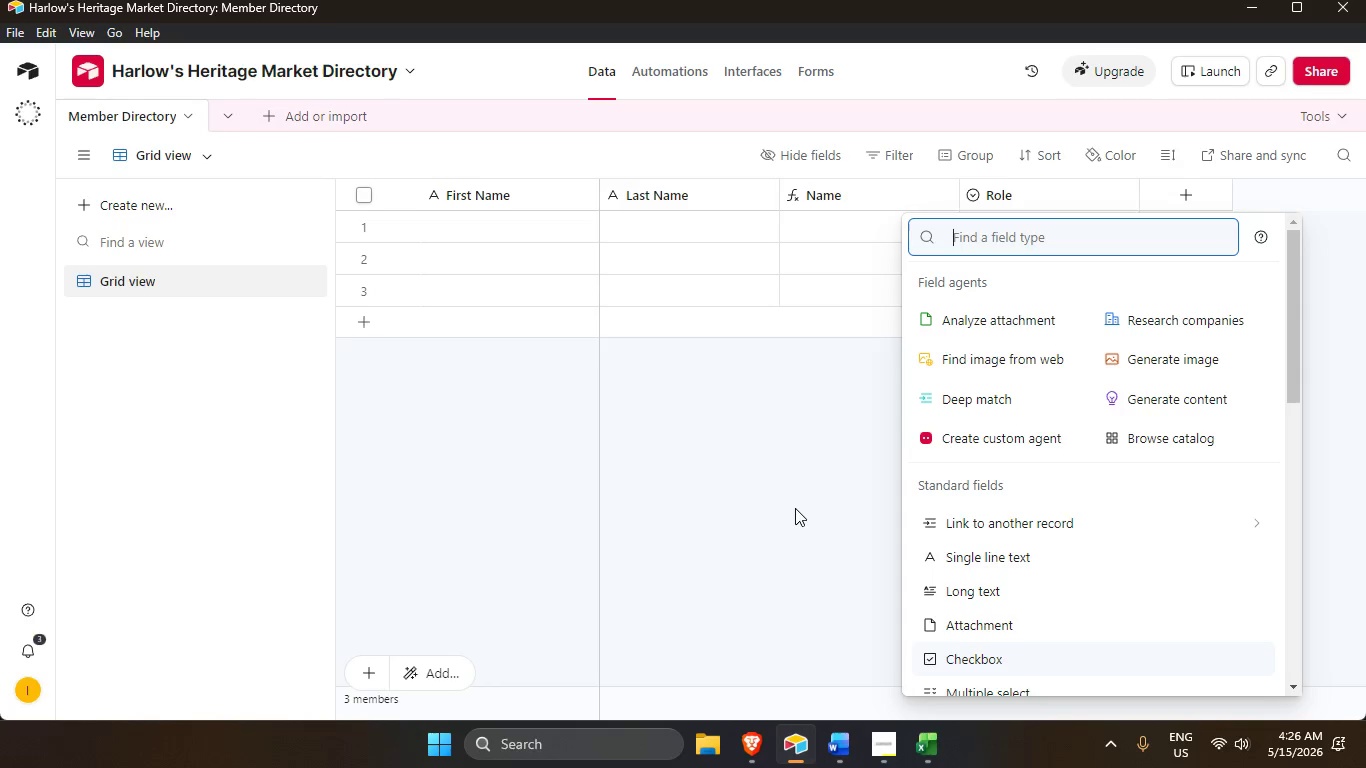 
type(sing)
 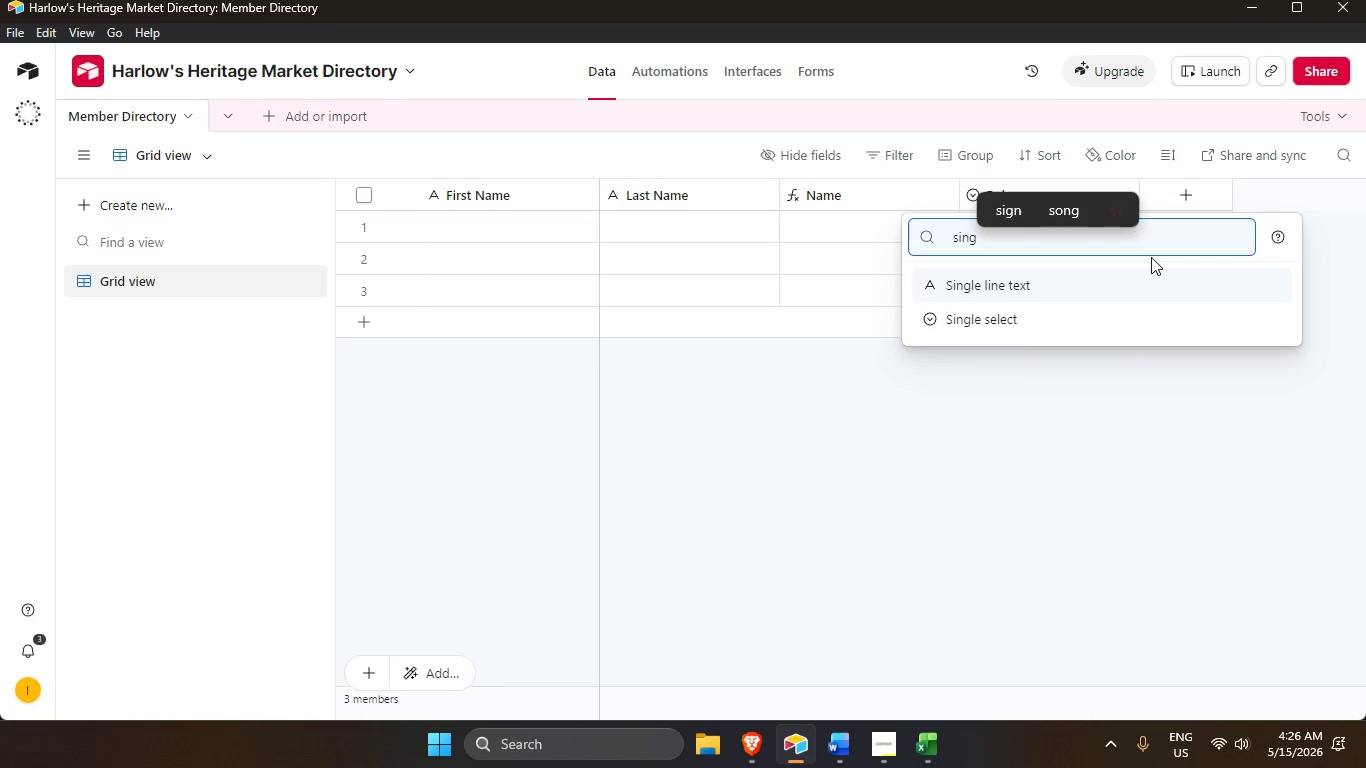 
key(ArrowDown)
 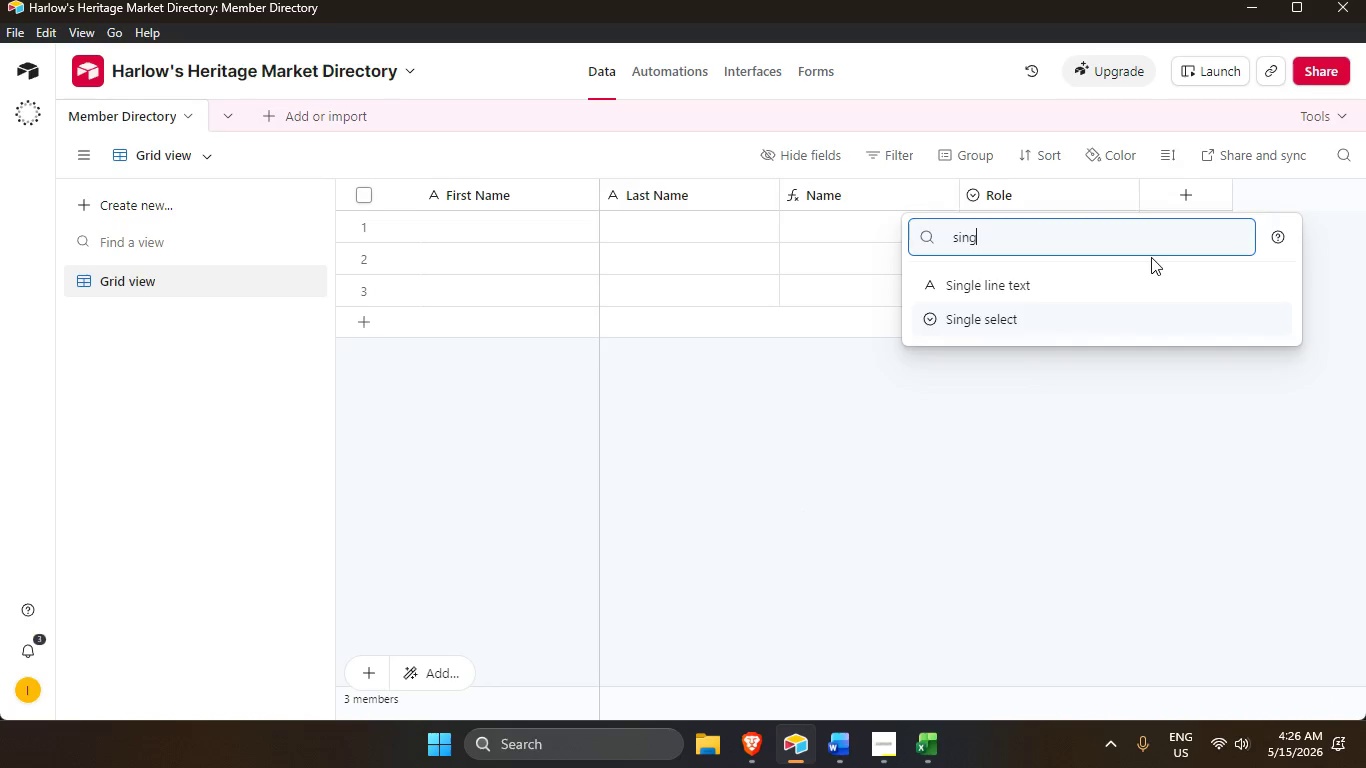 
key(Enter)
 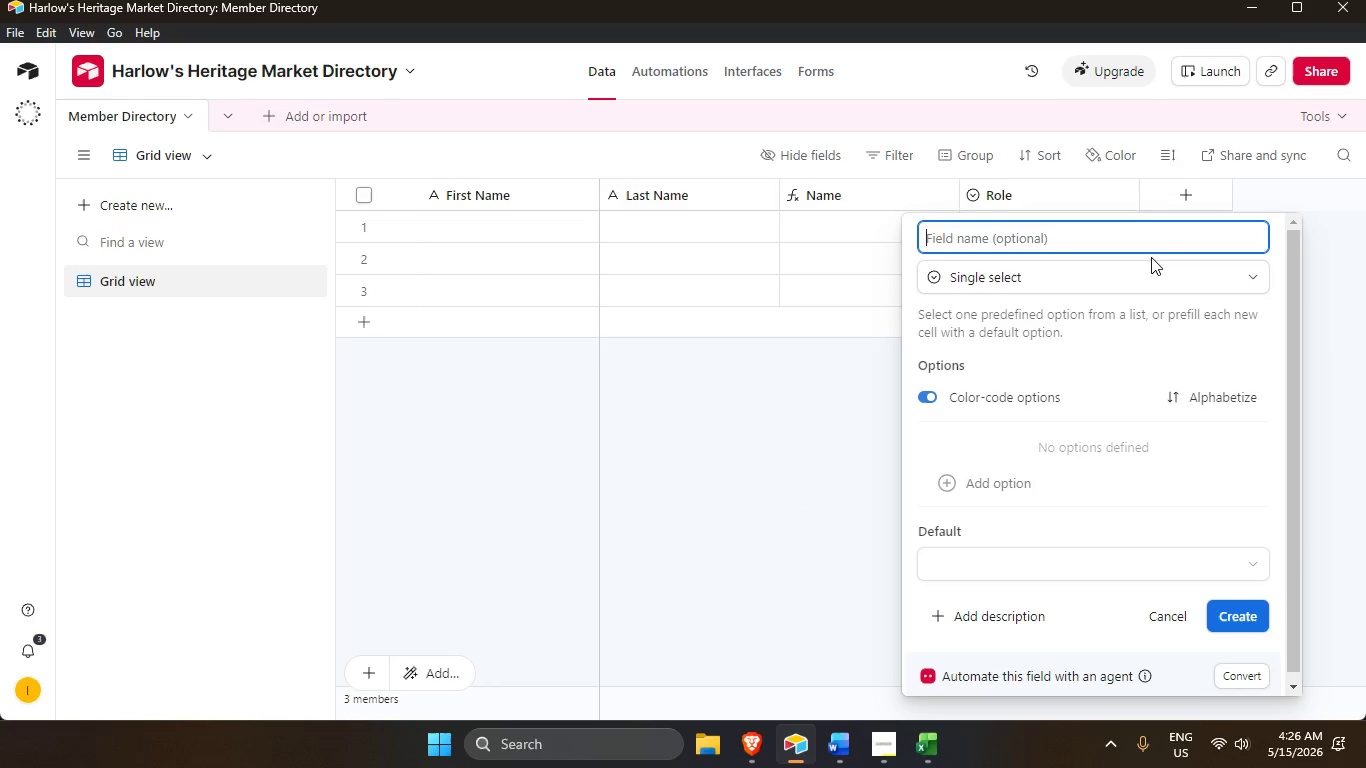 
type(Group?)
key(Backspace)
type(/Department)
 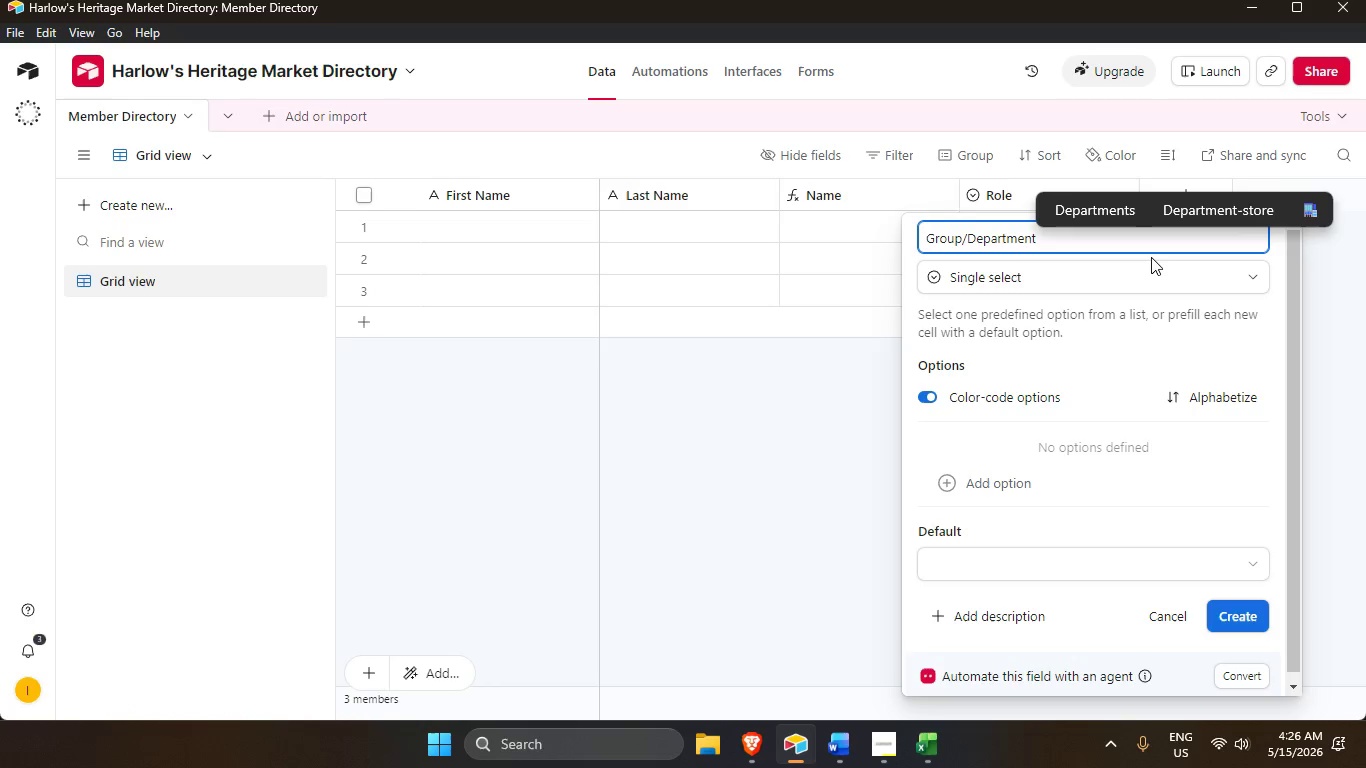 
key(Enter)
 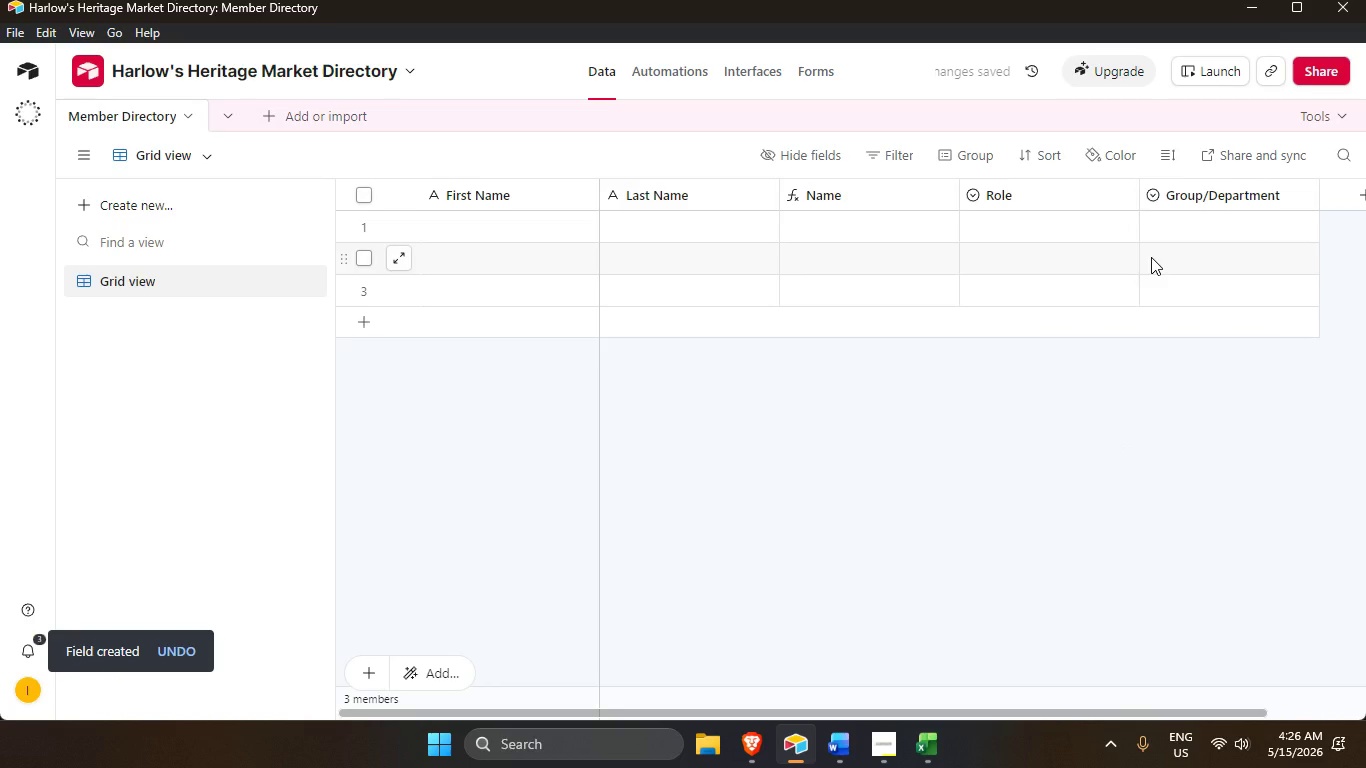 
wait(9.36)
 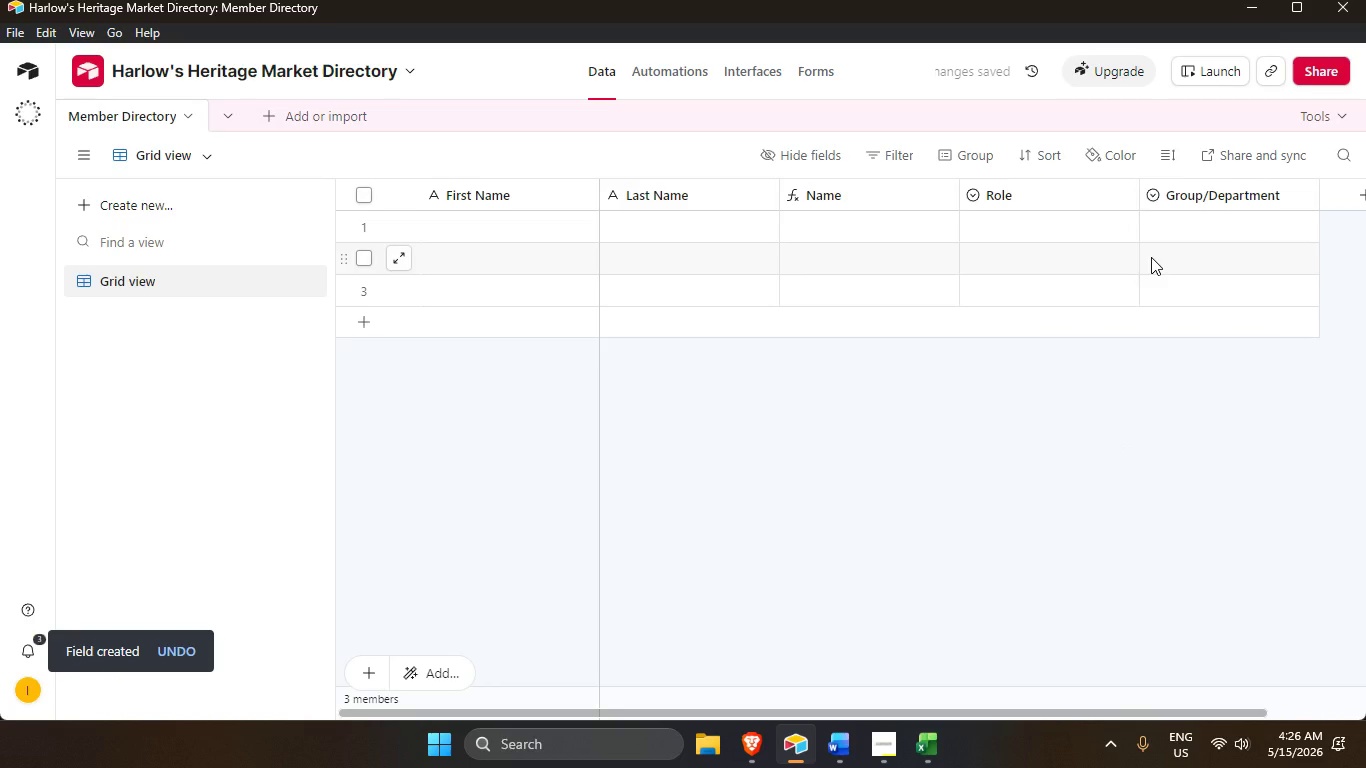 
left_click([921, 738])
 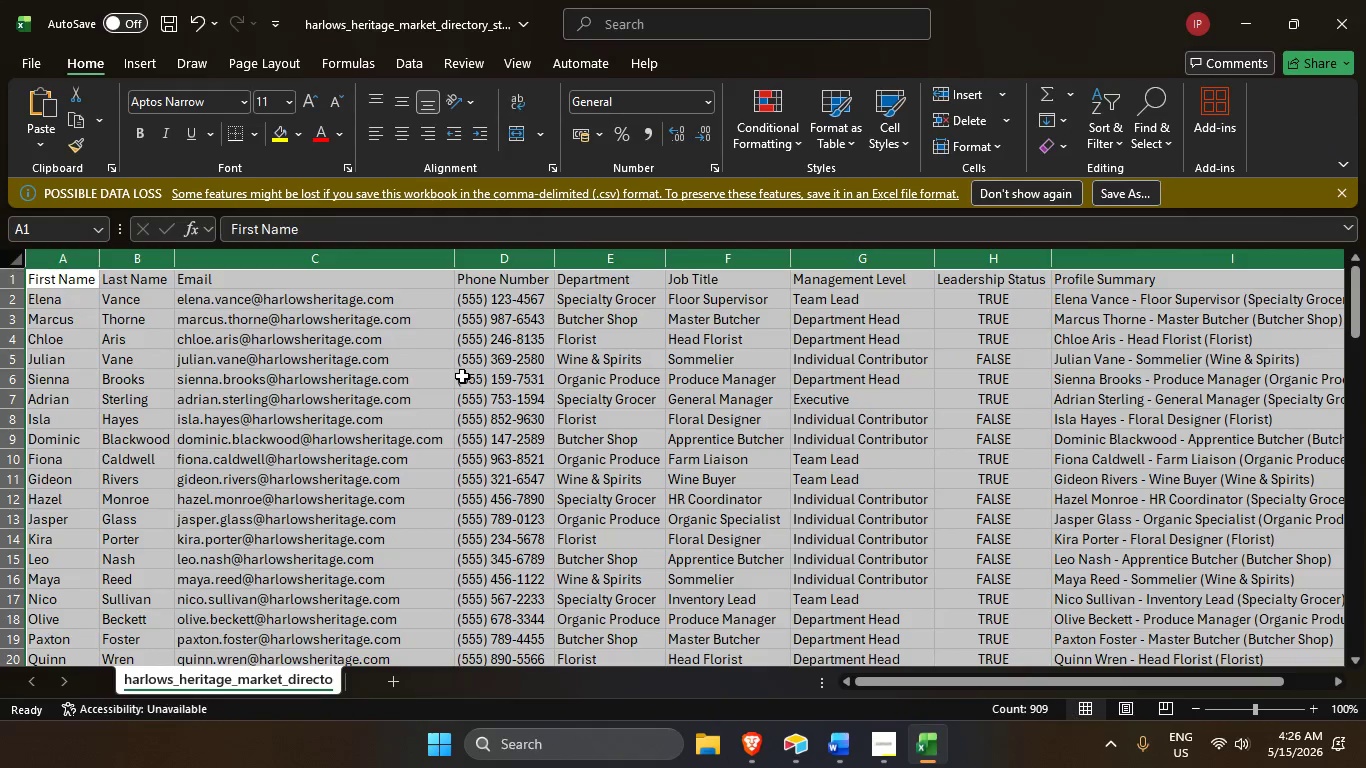 
scroll: coordinate [462, 375], scroll_direction: up, amount: 1.0
 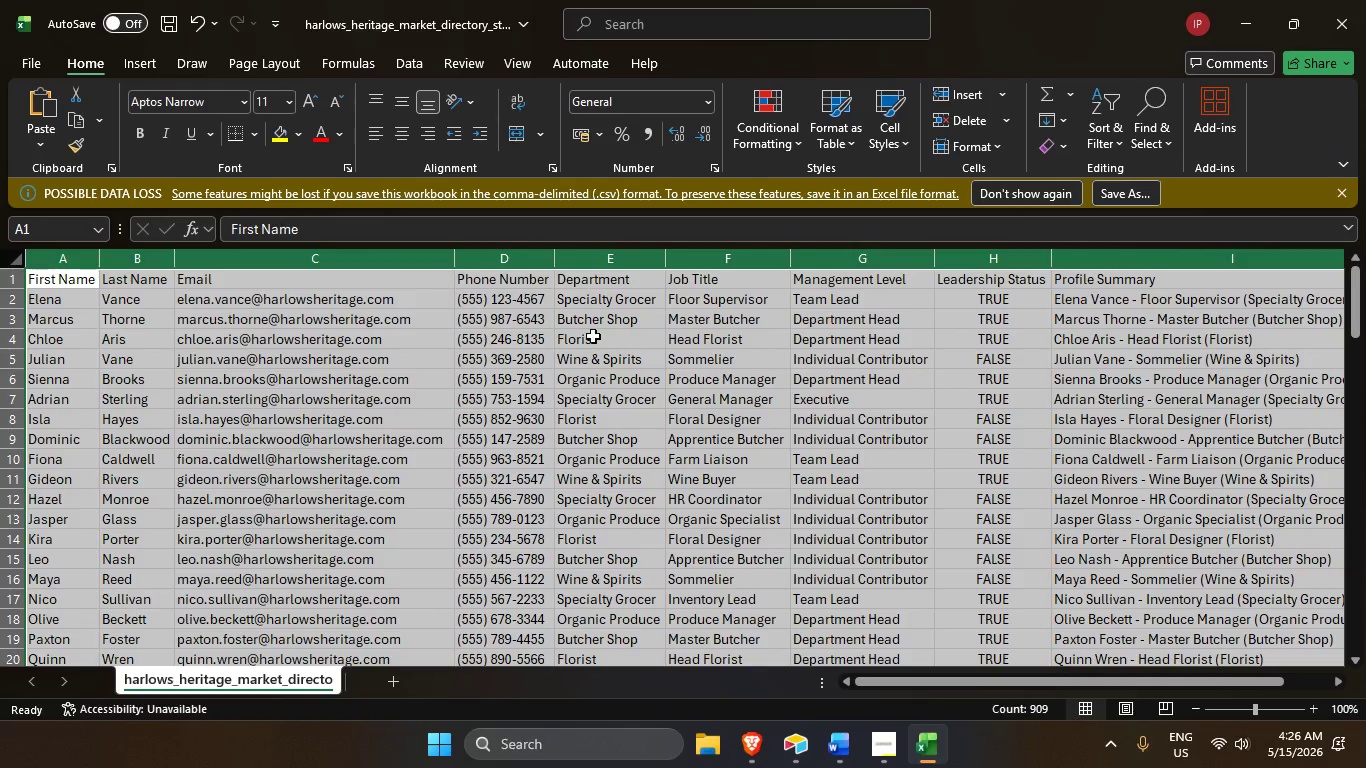 
key(Alt+AltLeft)
 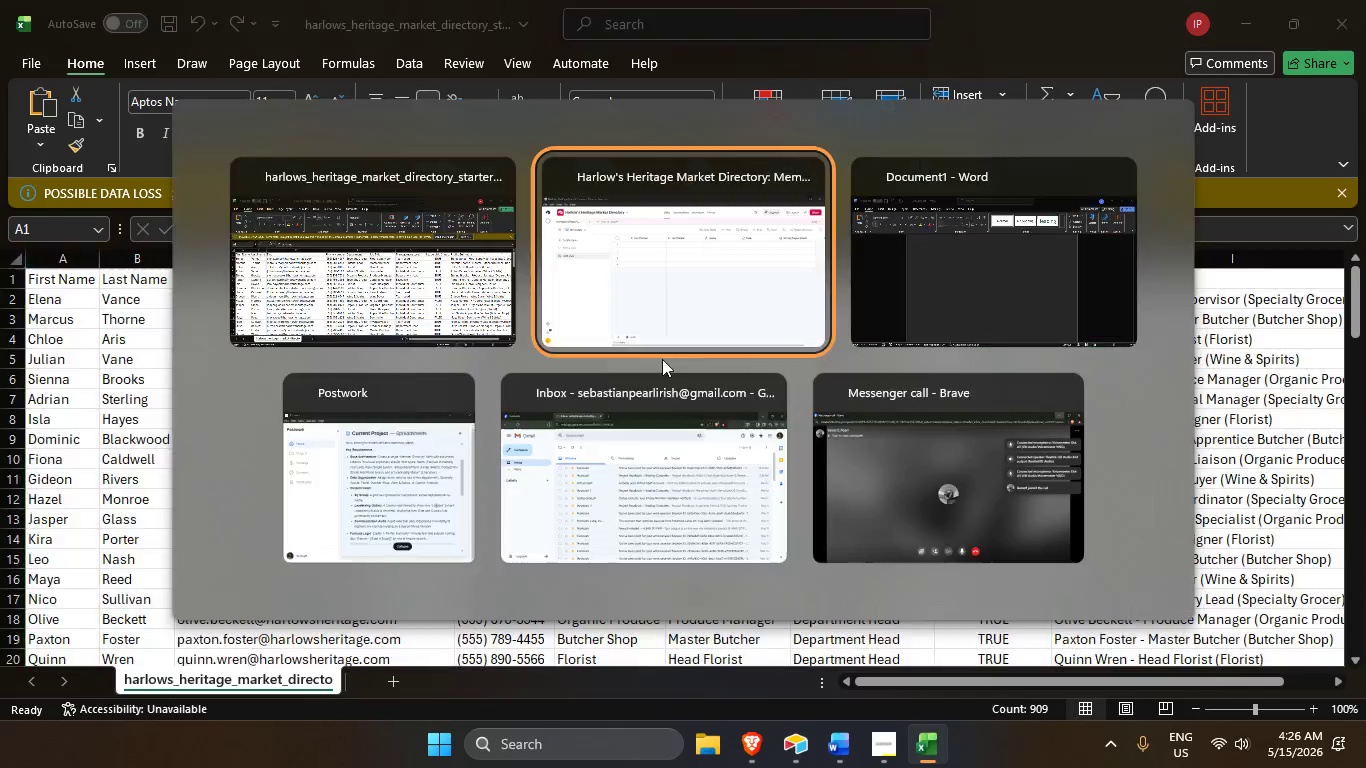 
key(Alt+Tab)
 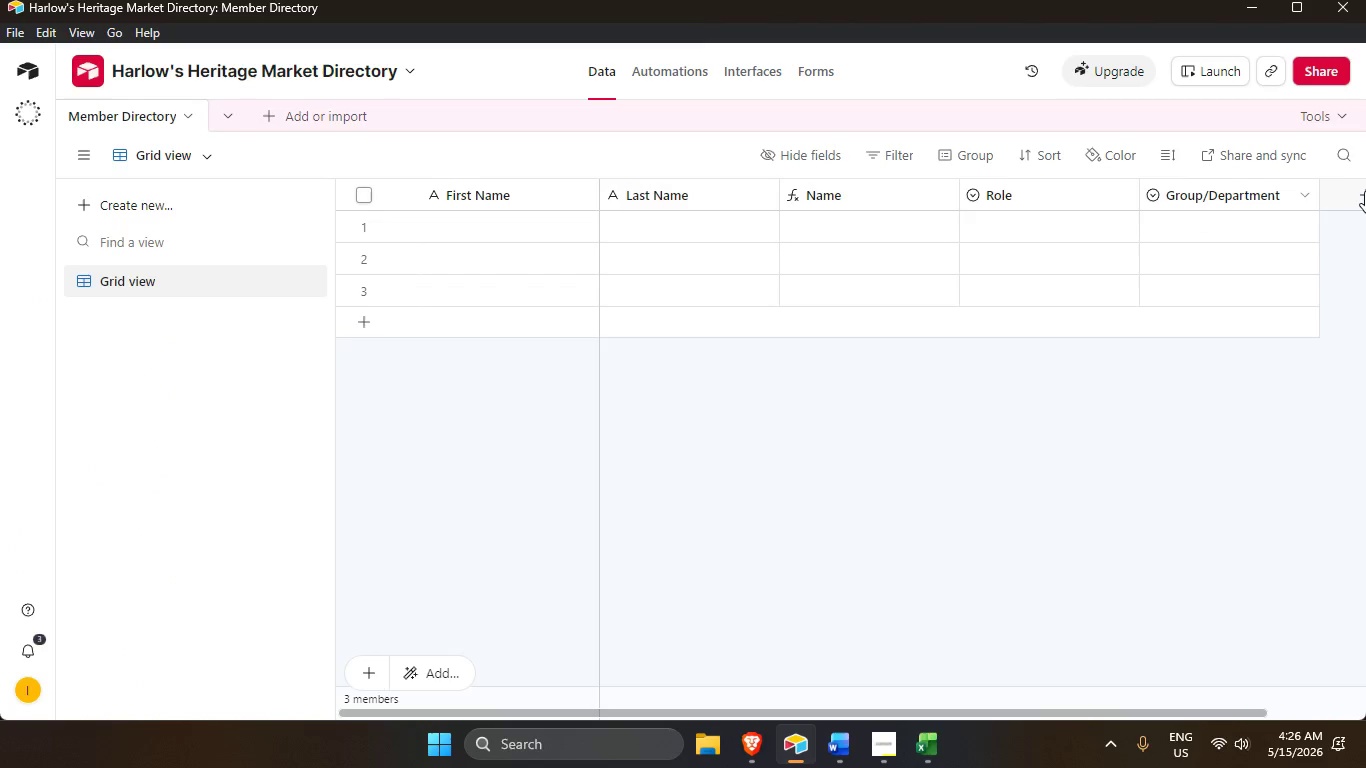 
left_click([1365, 190])
 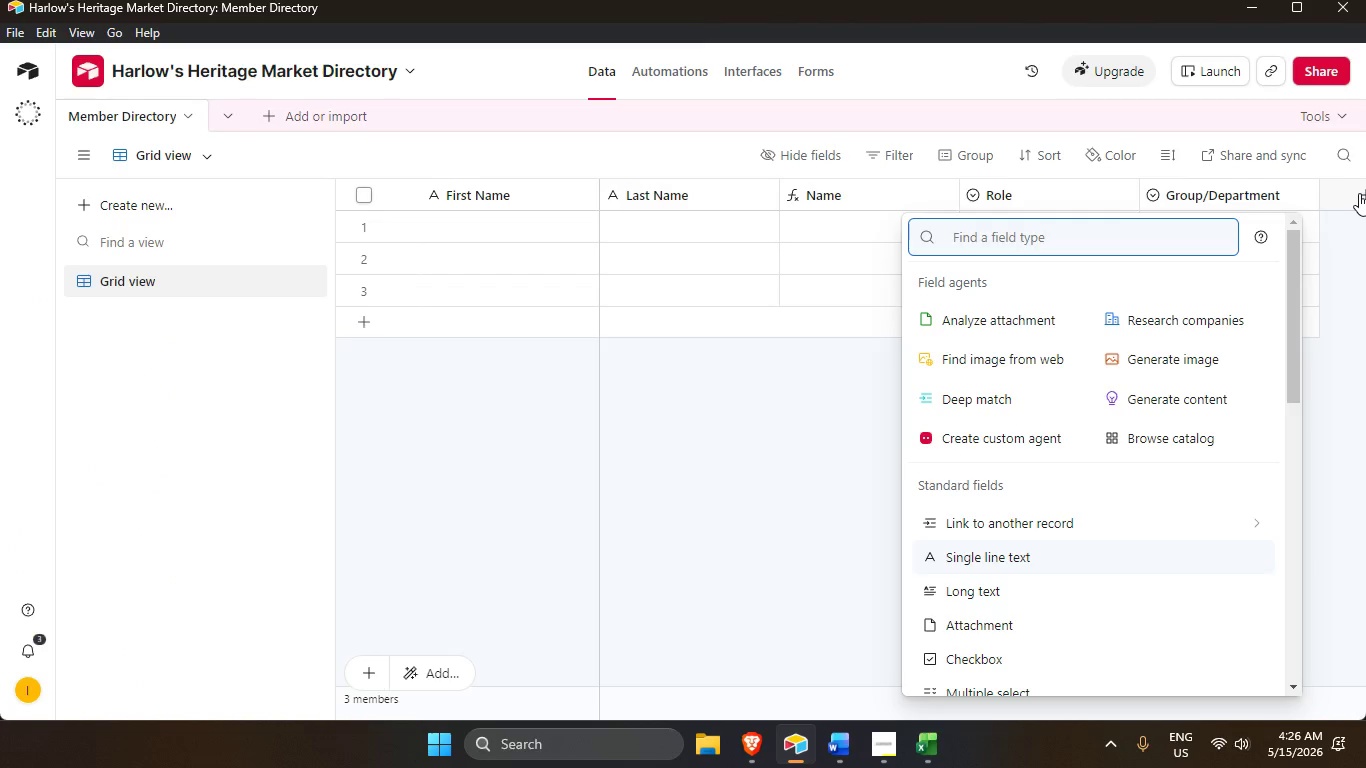 
type(ema)
 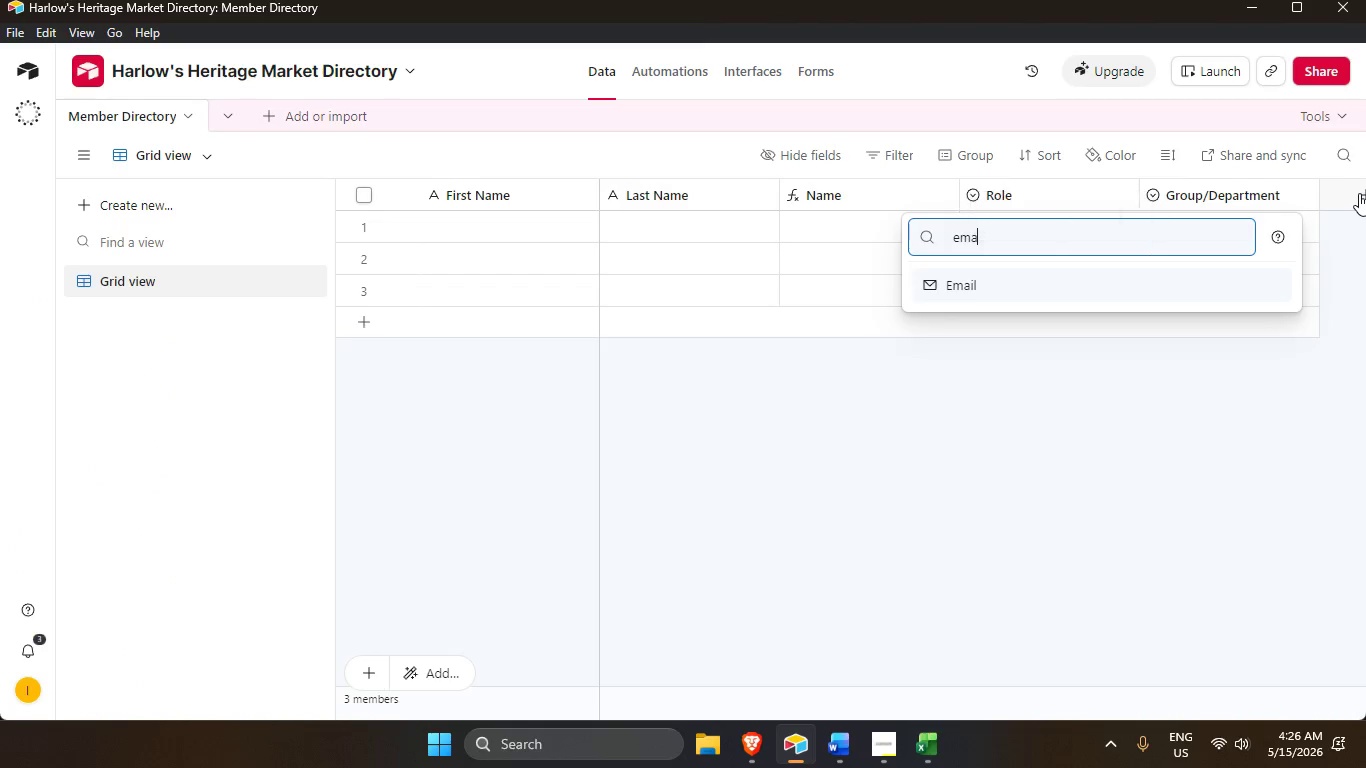 
key(Enter)
 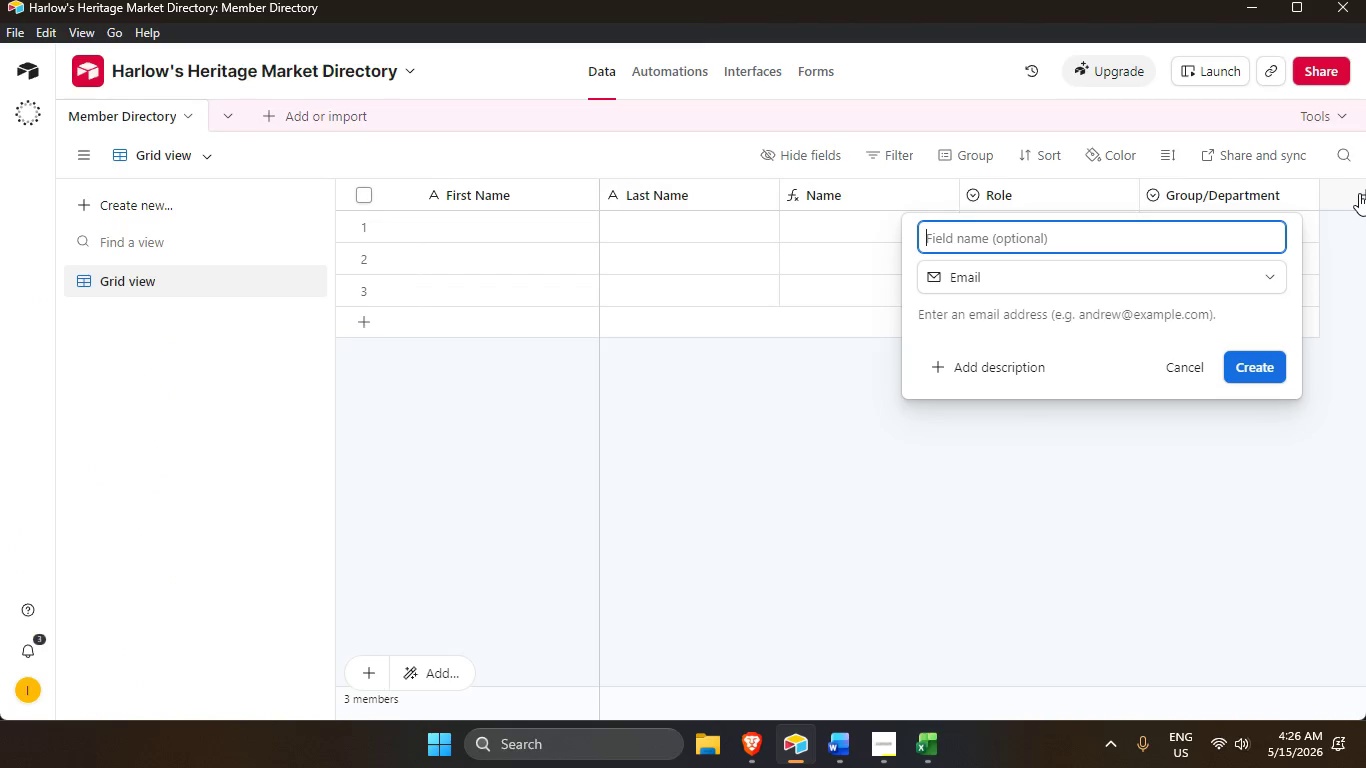 
type(Email)
 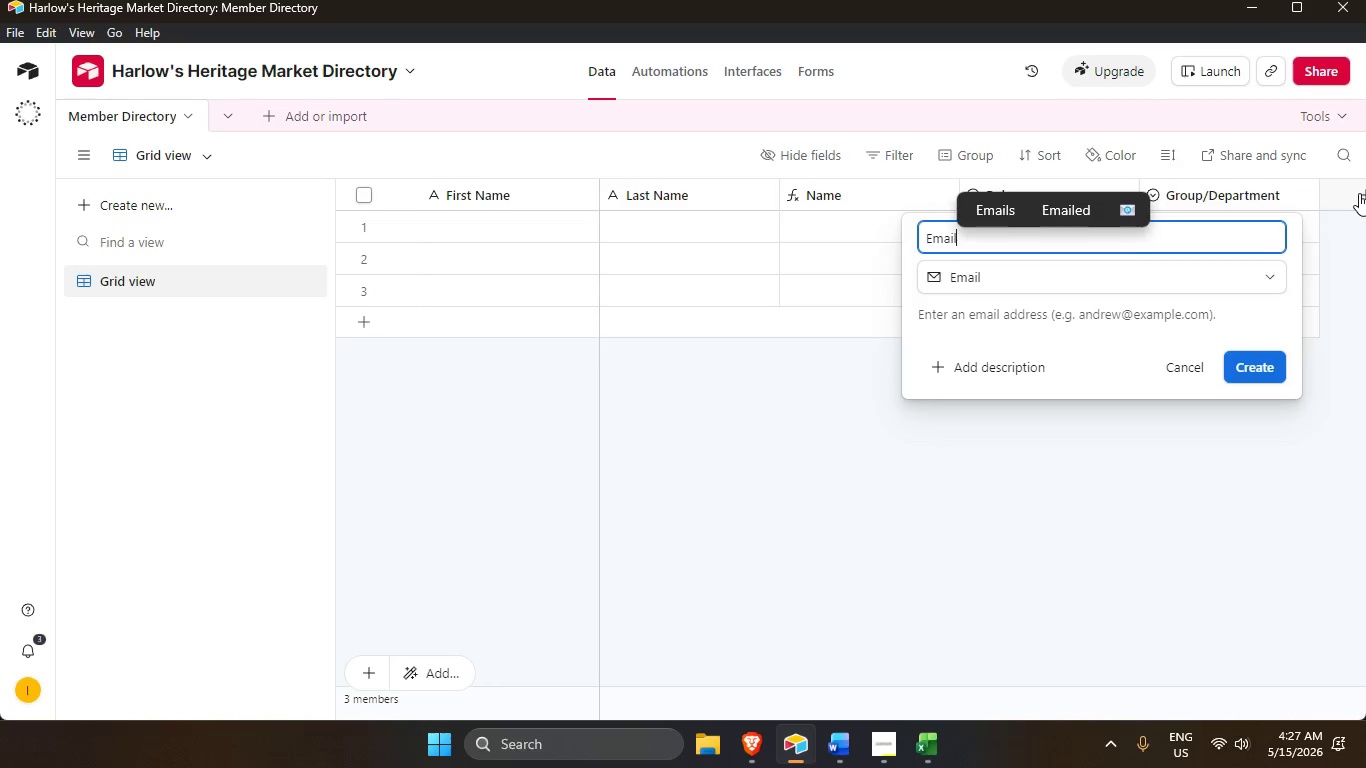 
key(Enter)
 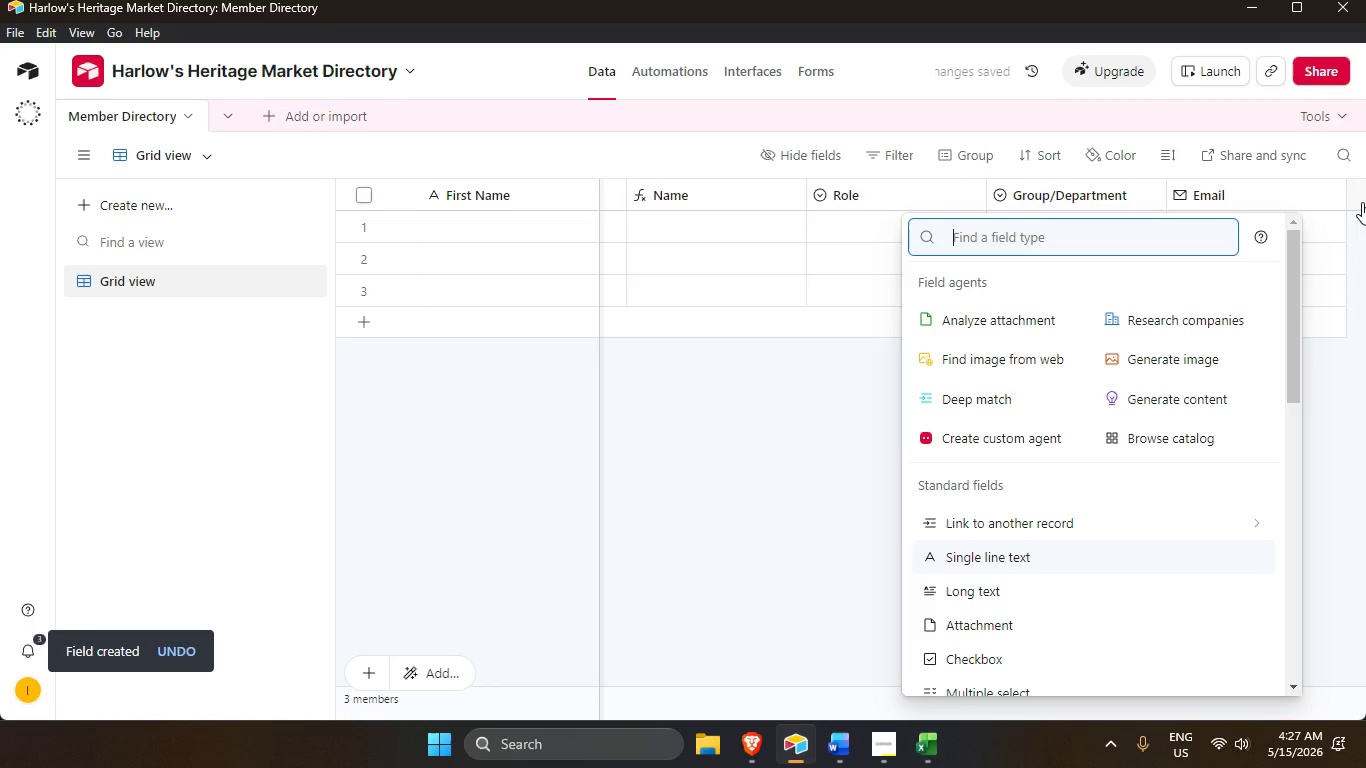 
type(phon)
 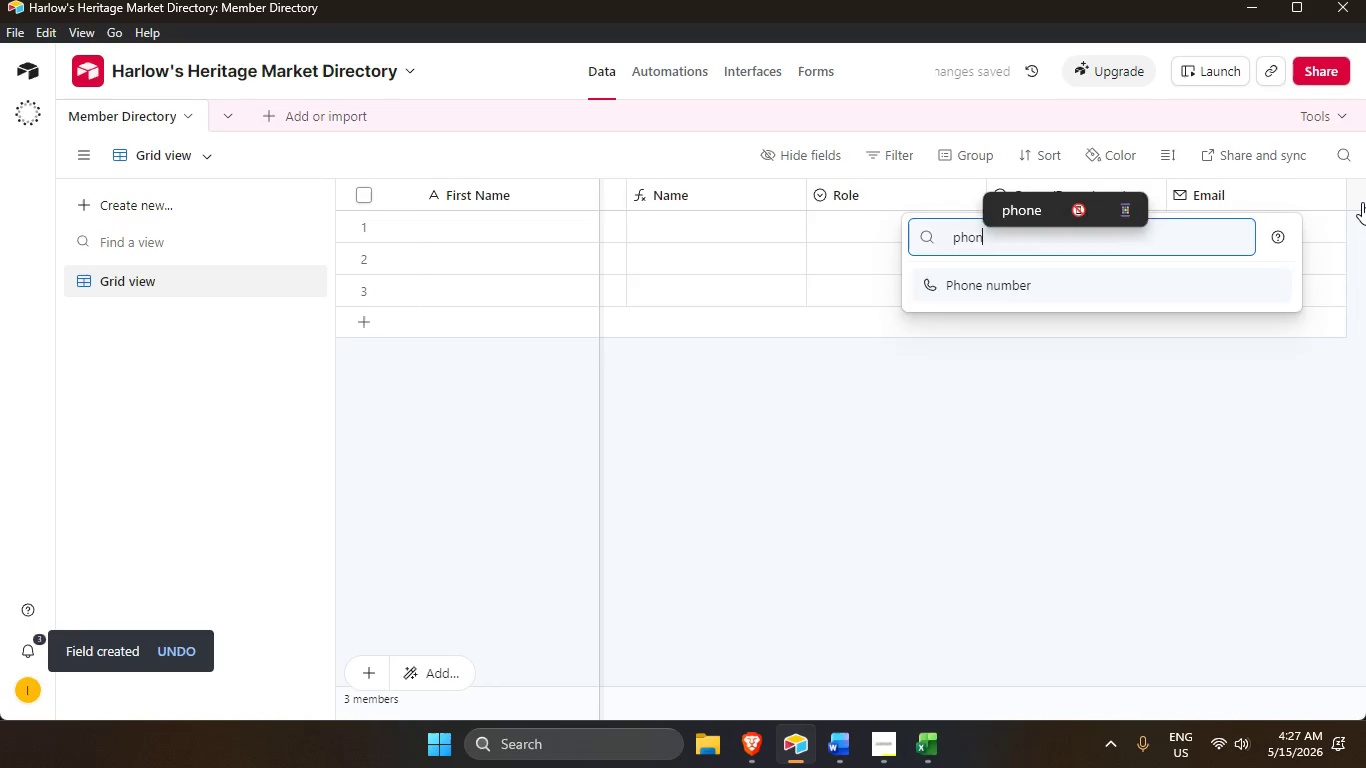 
key(Enter)
 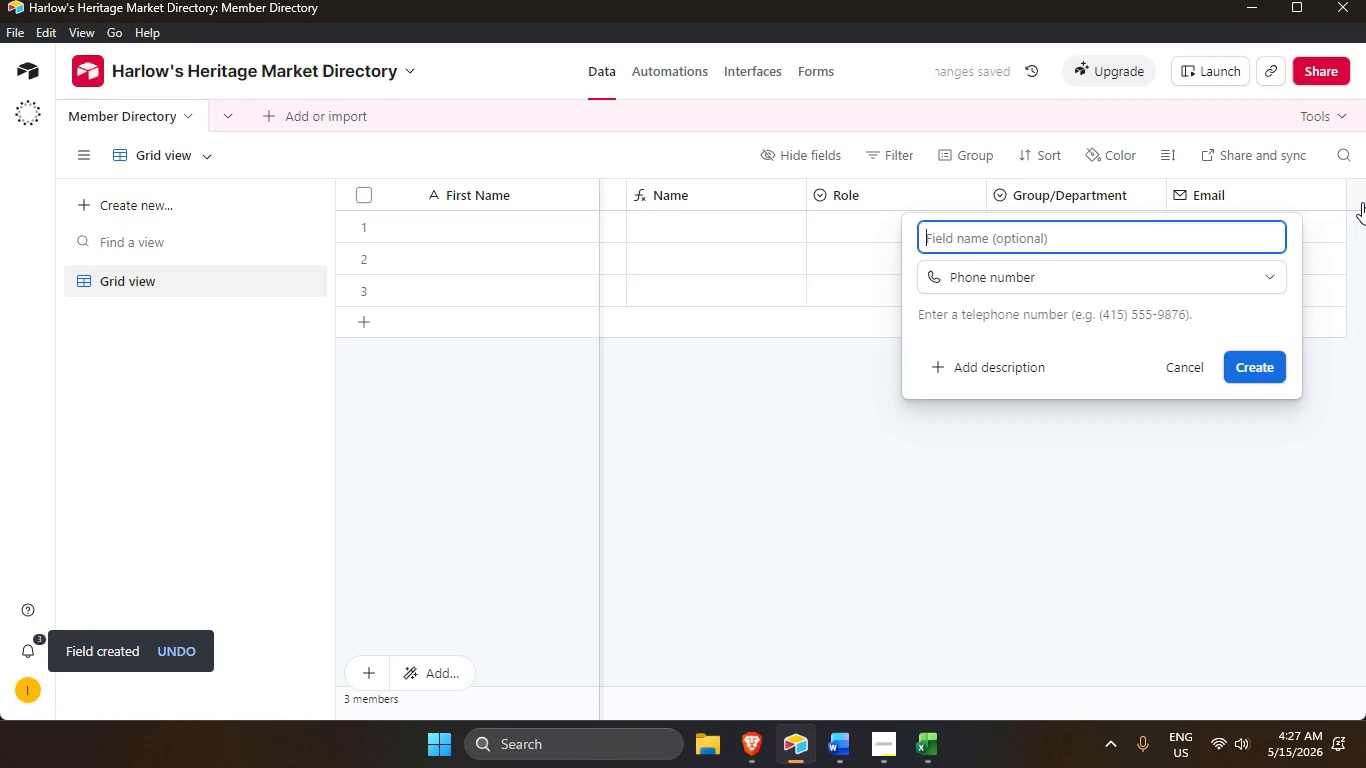 
type(Phn)
key(Backspace)
type(one Numebr)
key(Backspace)
key(Backspace)
key(Backspace)
type(ber)
 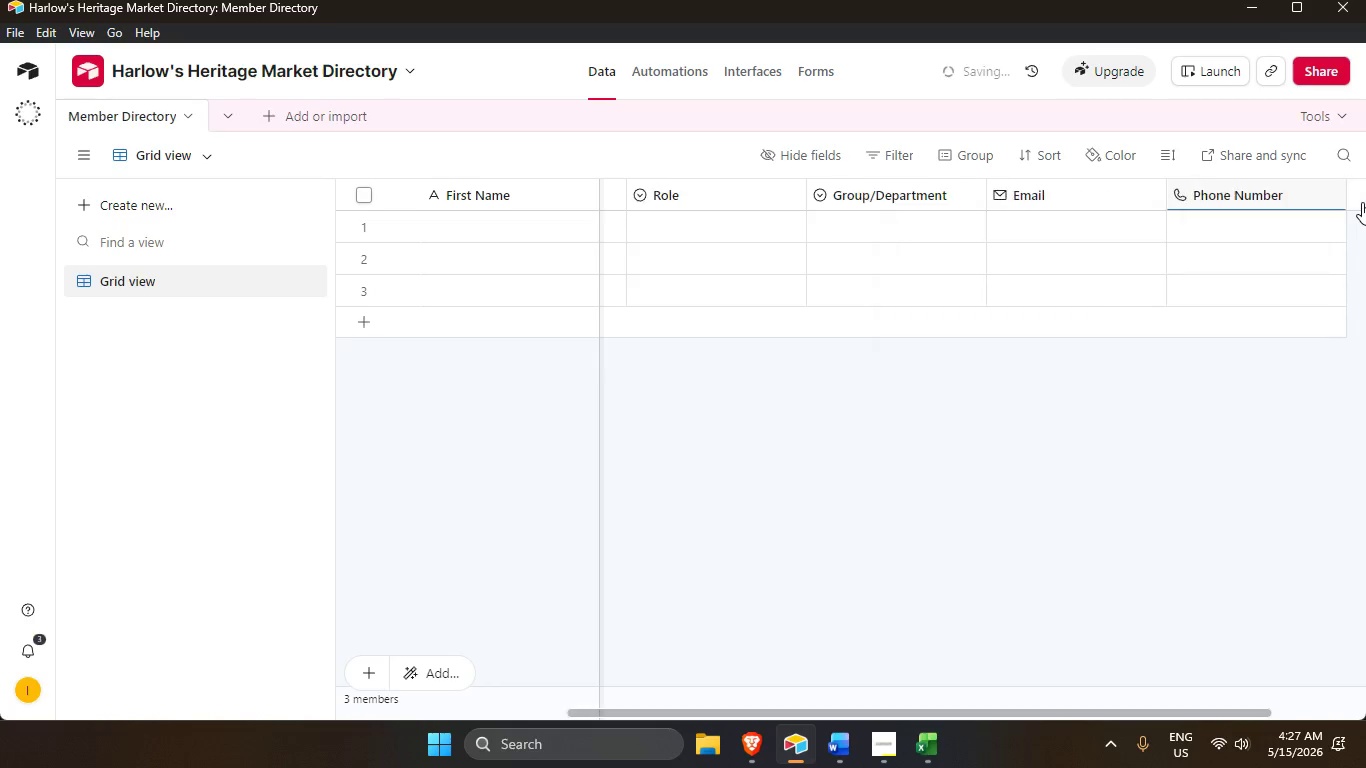 
 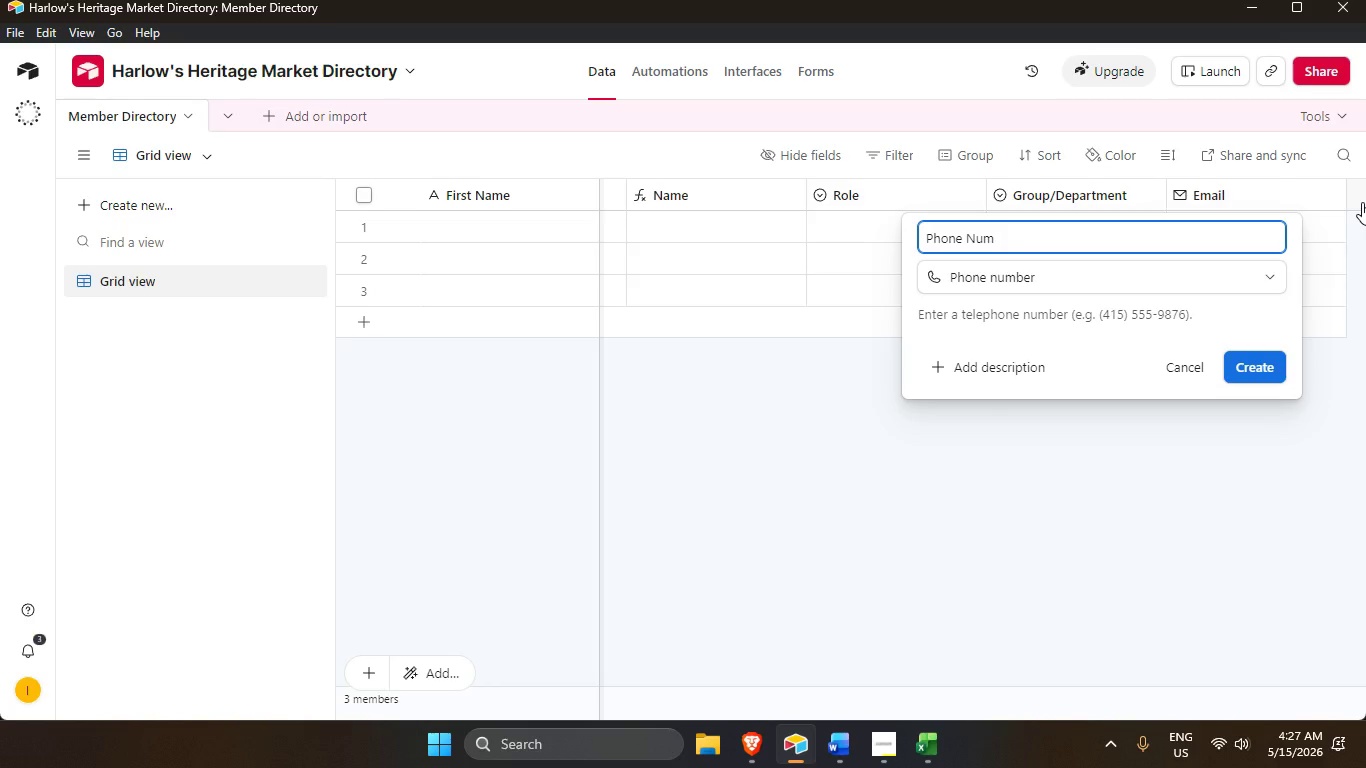 
key(Enter)
 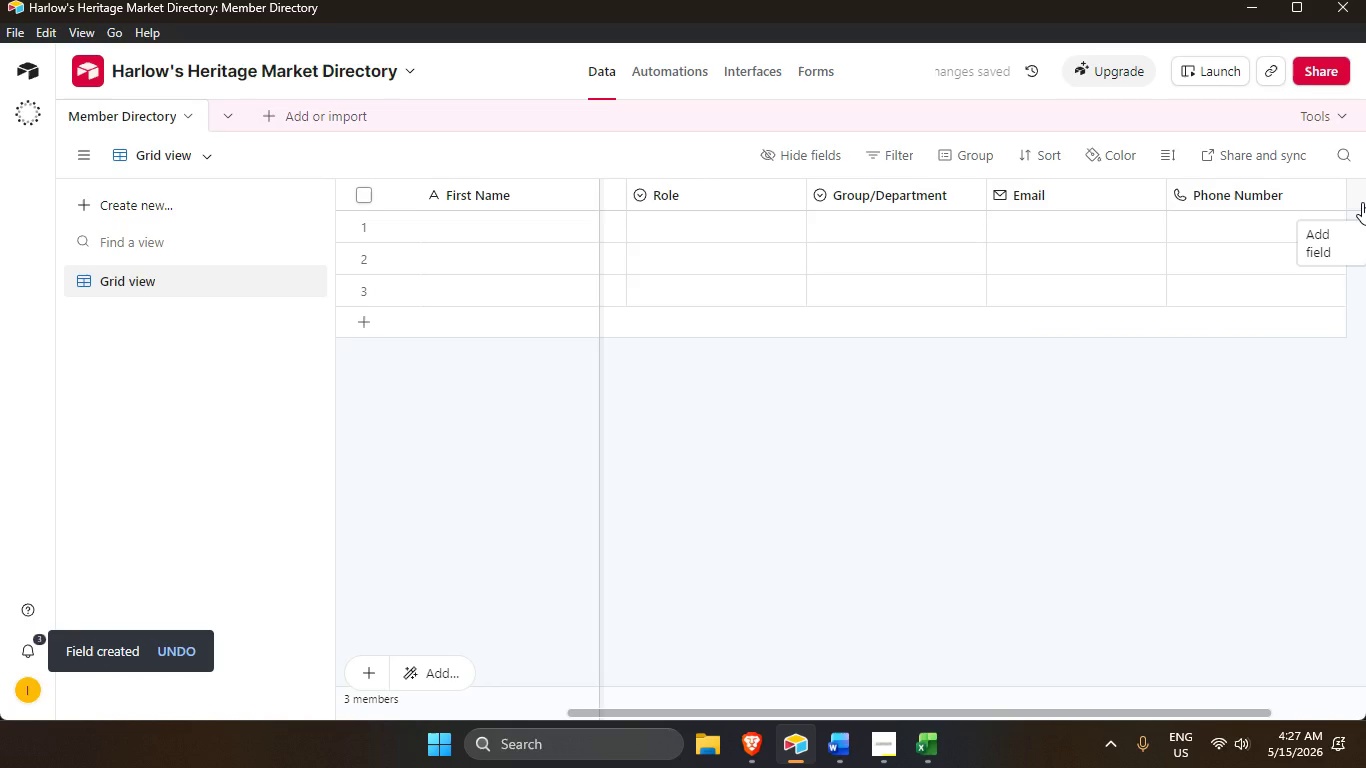 
left_click([1362, 202])
 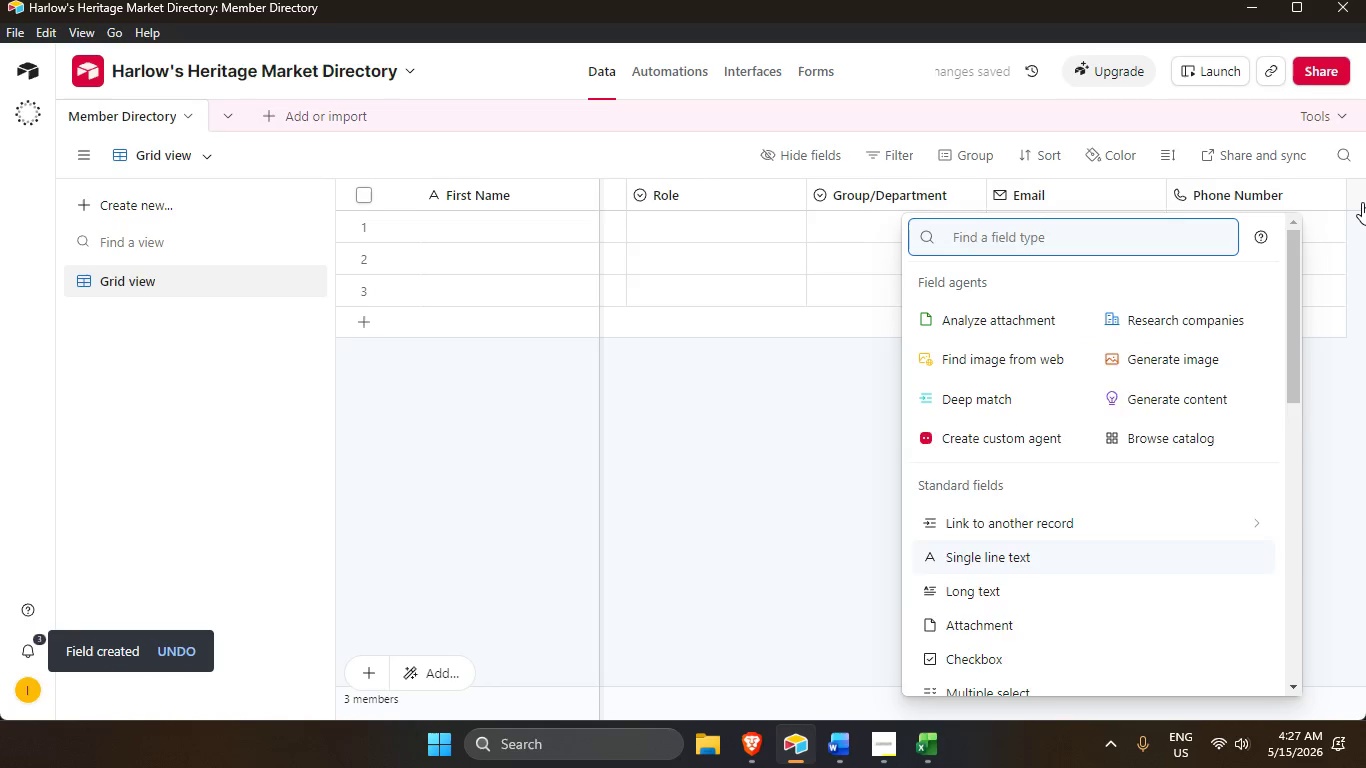 
type(check)
 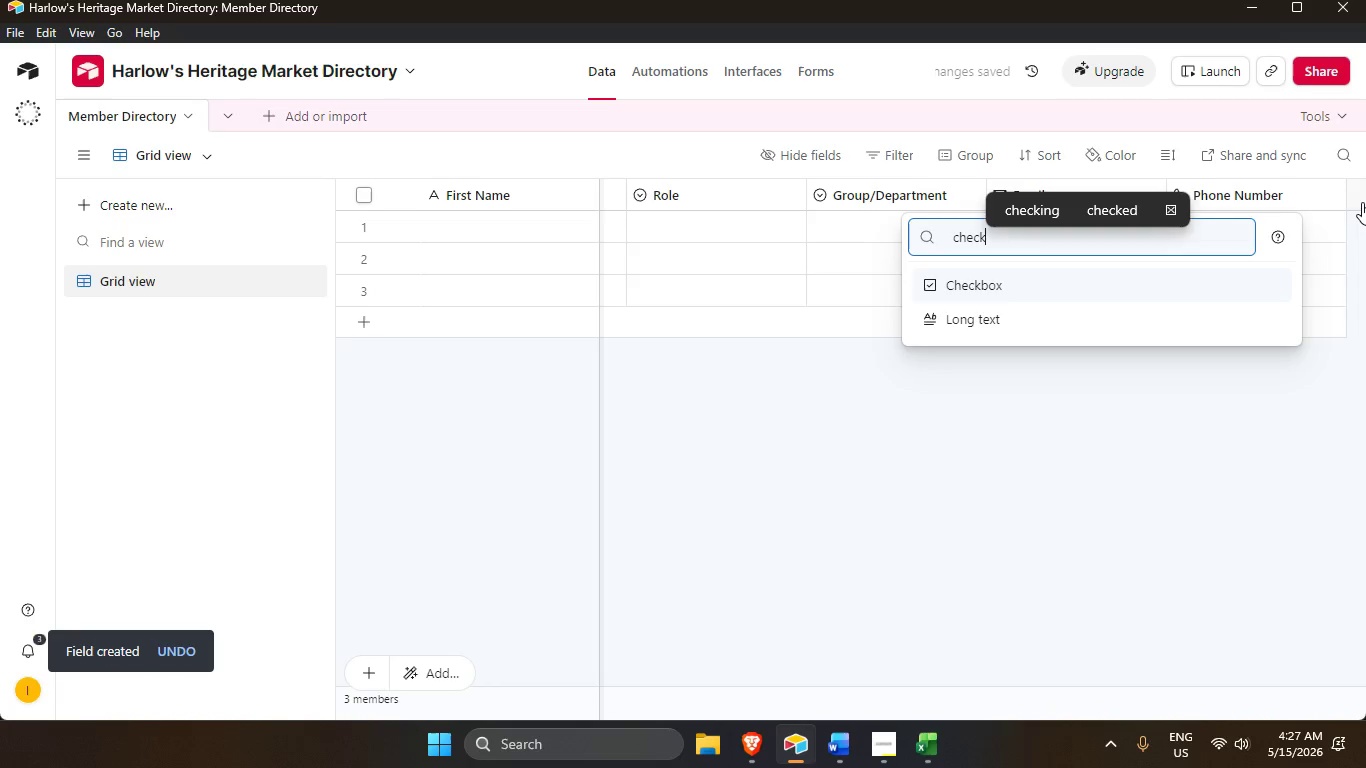 
key(Enter)
 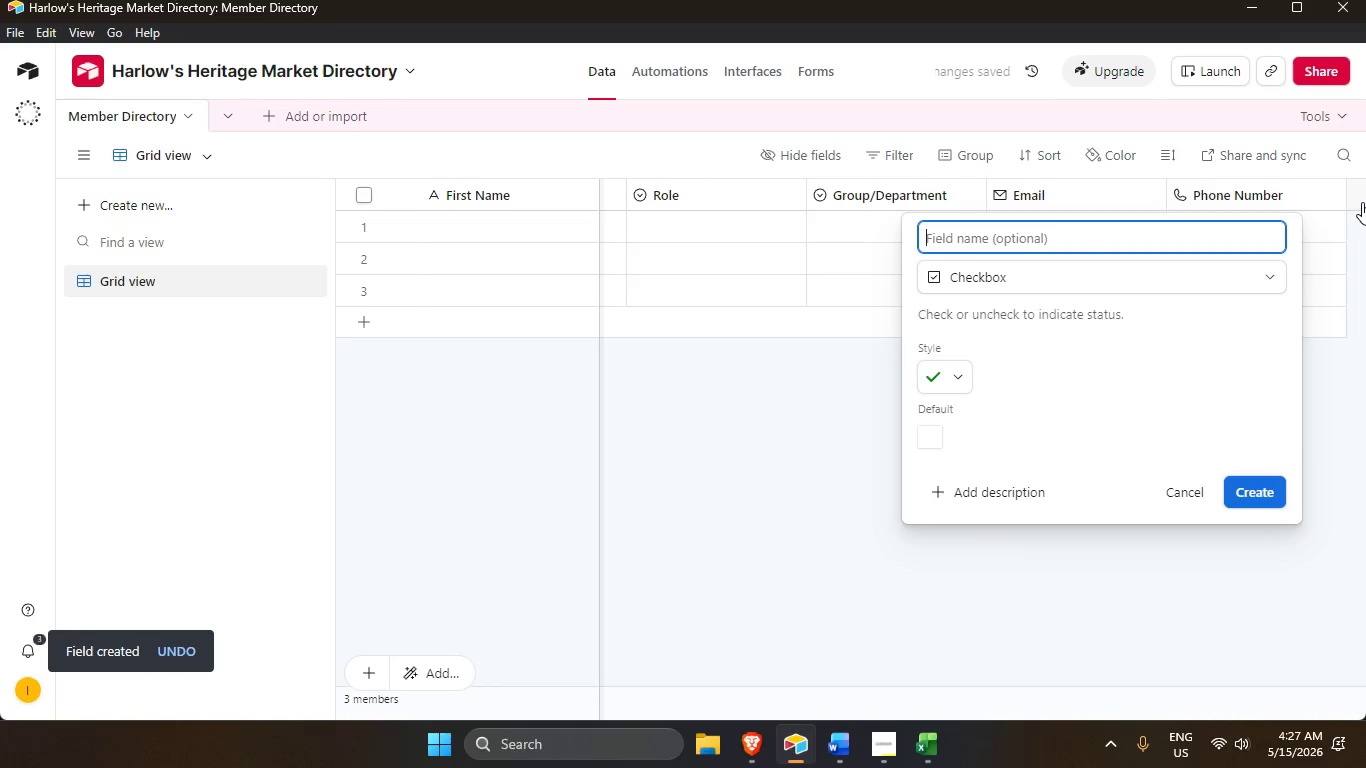 
type(Leadershi )
key(Backspace)
type(p s)
key(Backspace)
type(Status)
 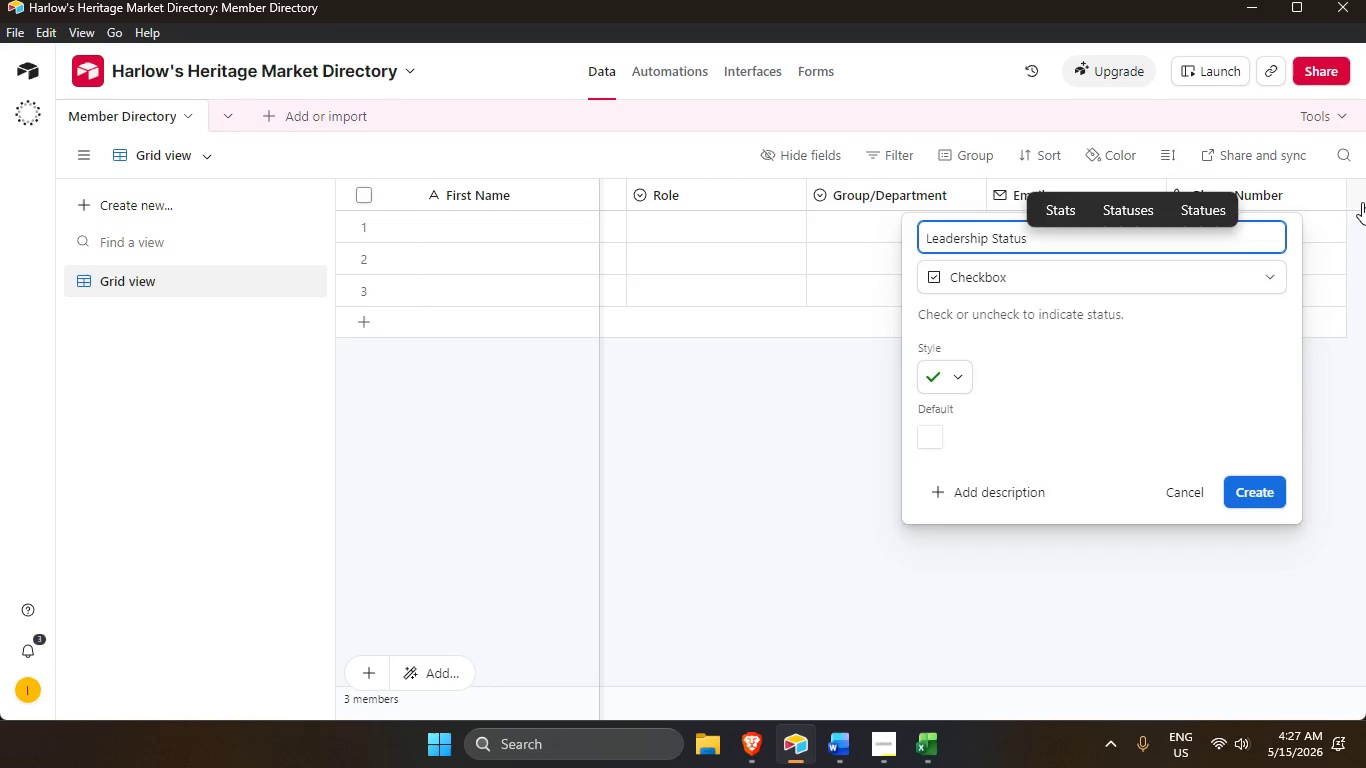 
key(Enter)
 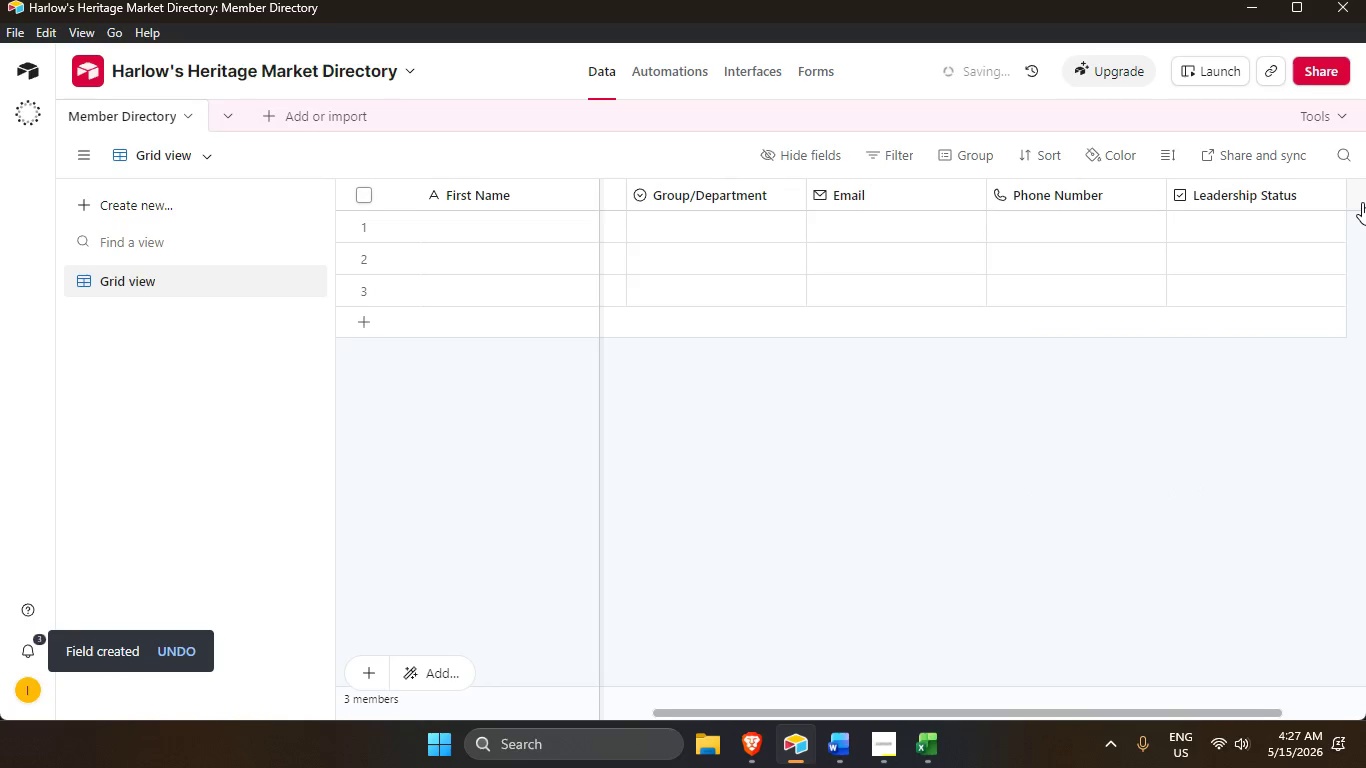 
left_click([1362, 202])
 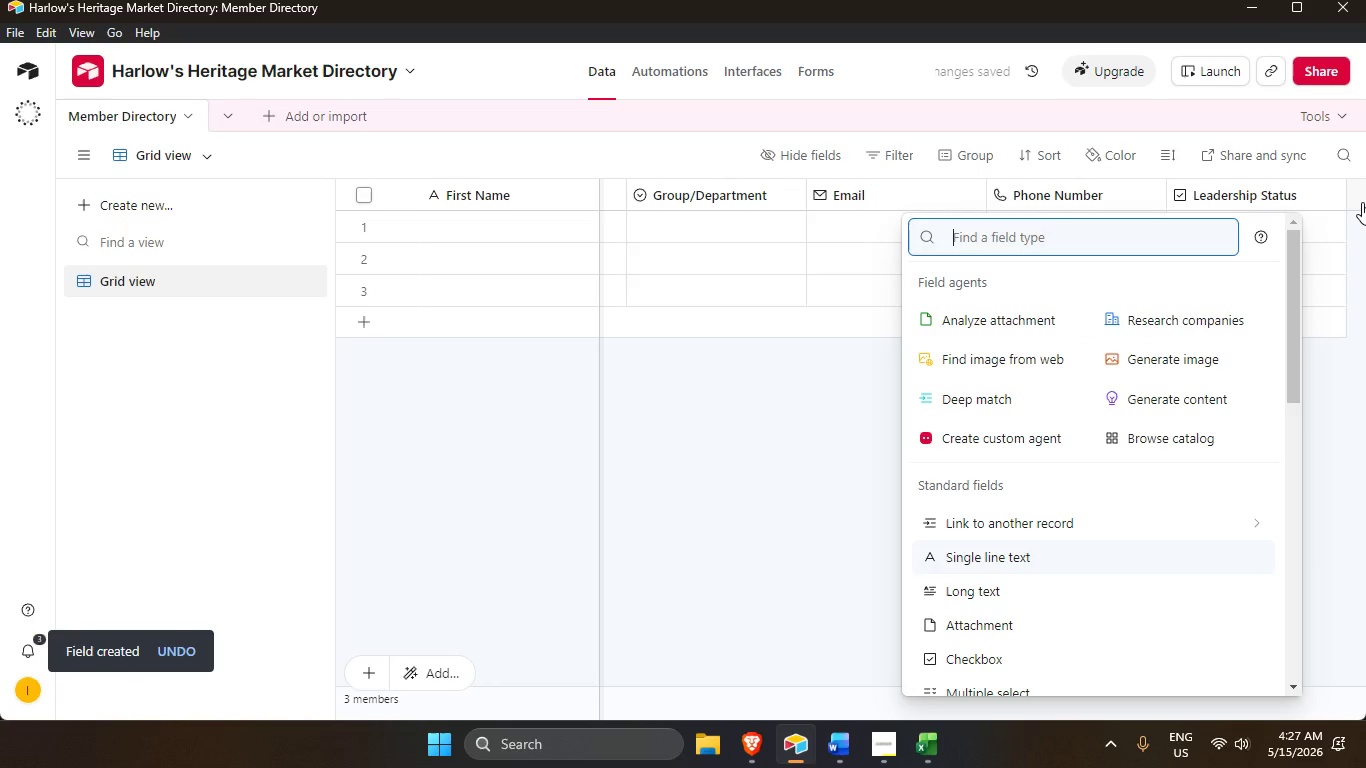 
type(formu)
 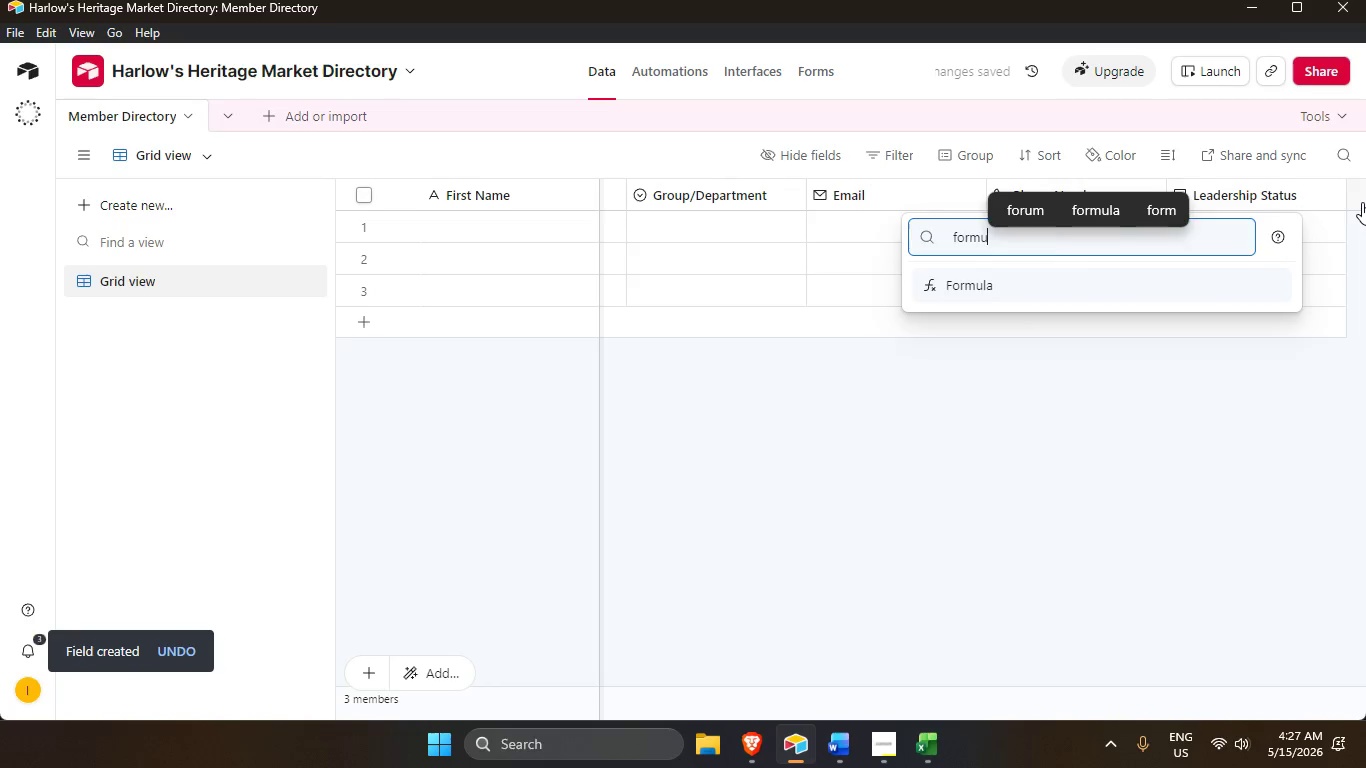 
key(Enter)
 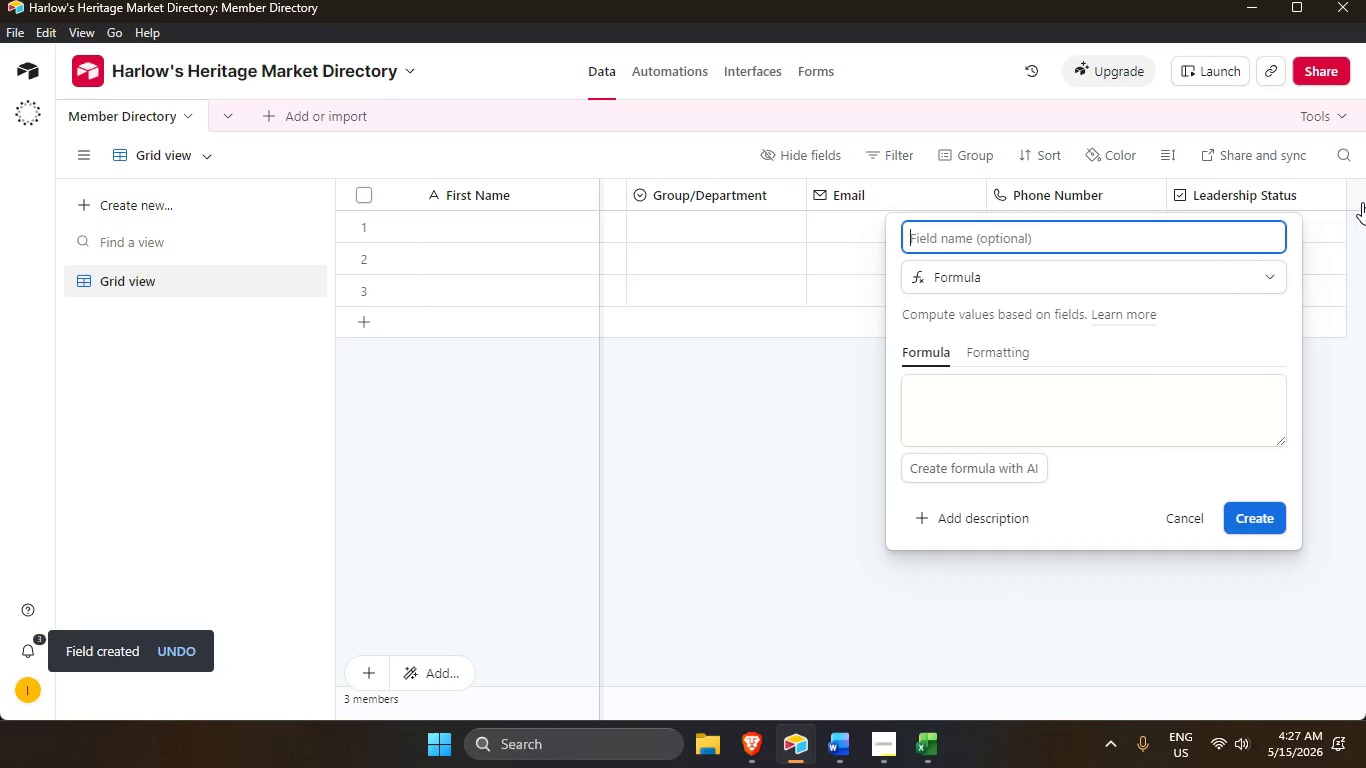 
type(Profile Summary)
key(Tab)
key(Tab)
key(Tab)
key(Tab)
 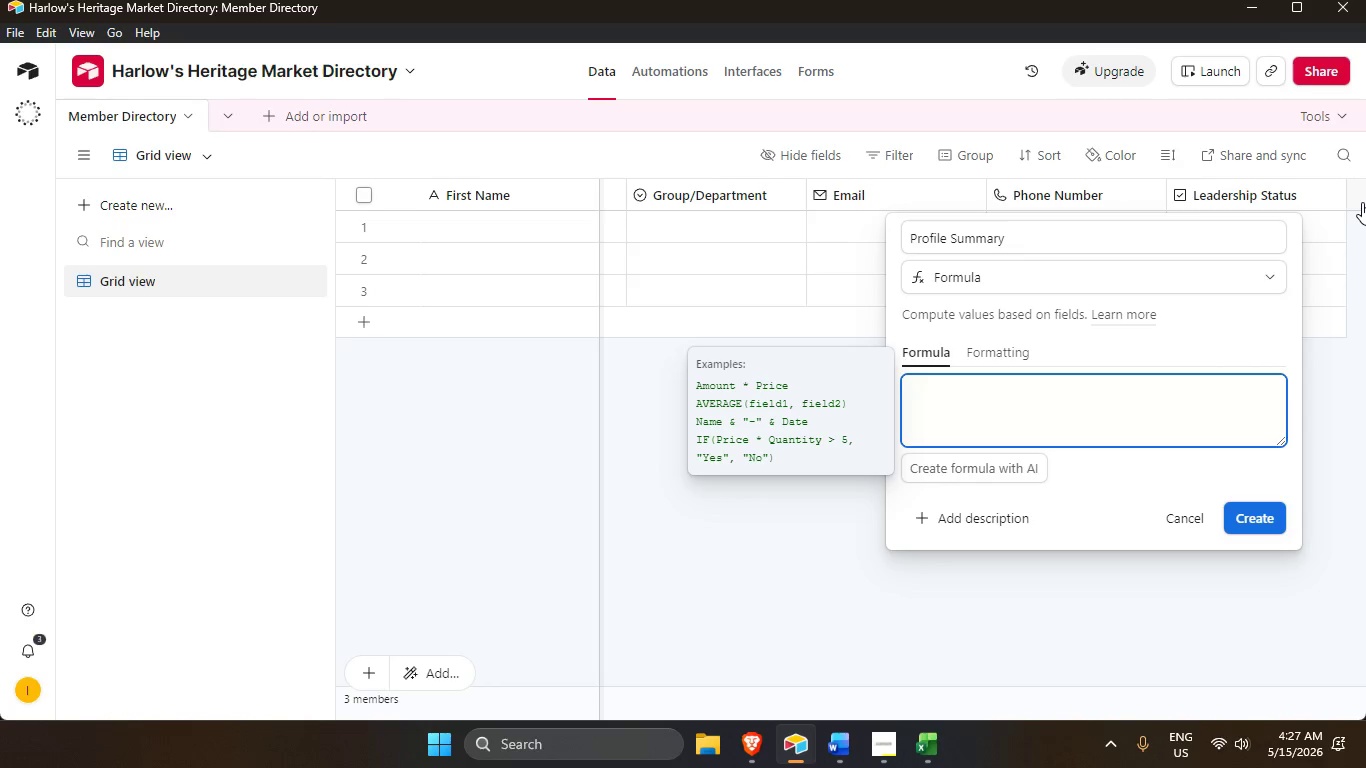 
type({Nam)
 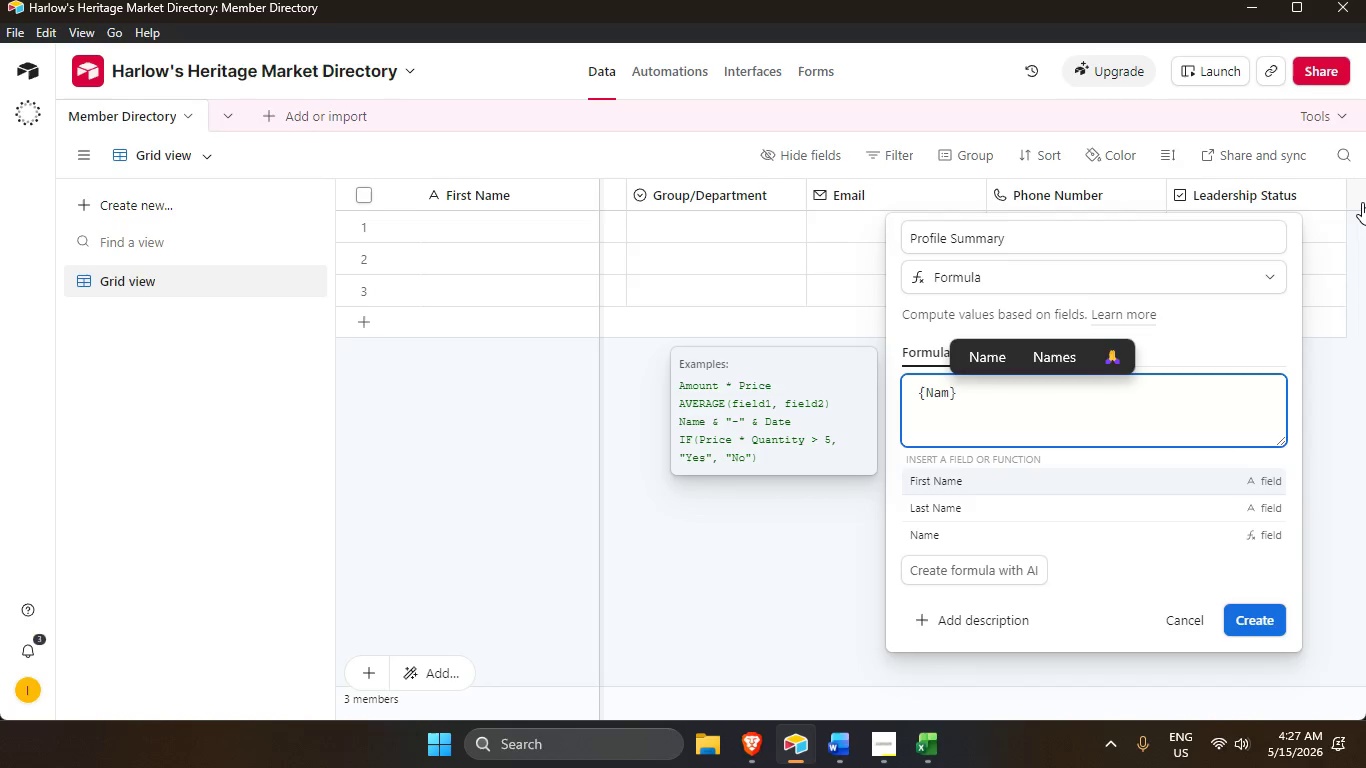 
key(ArrowDown)
 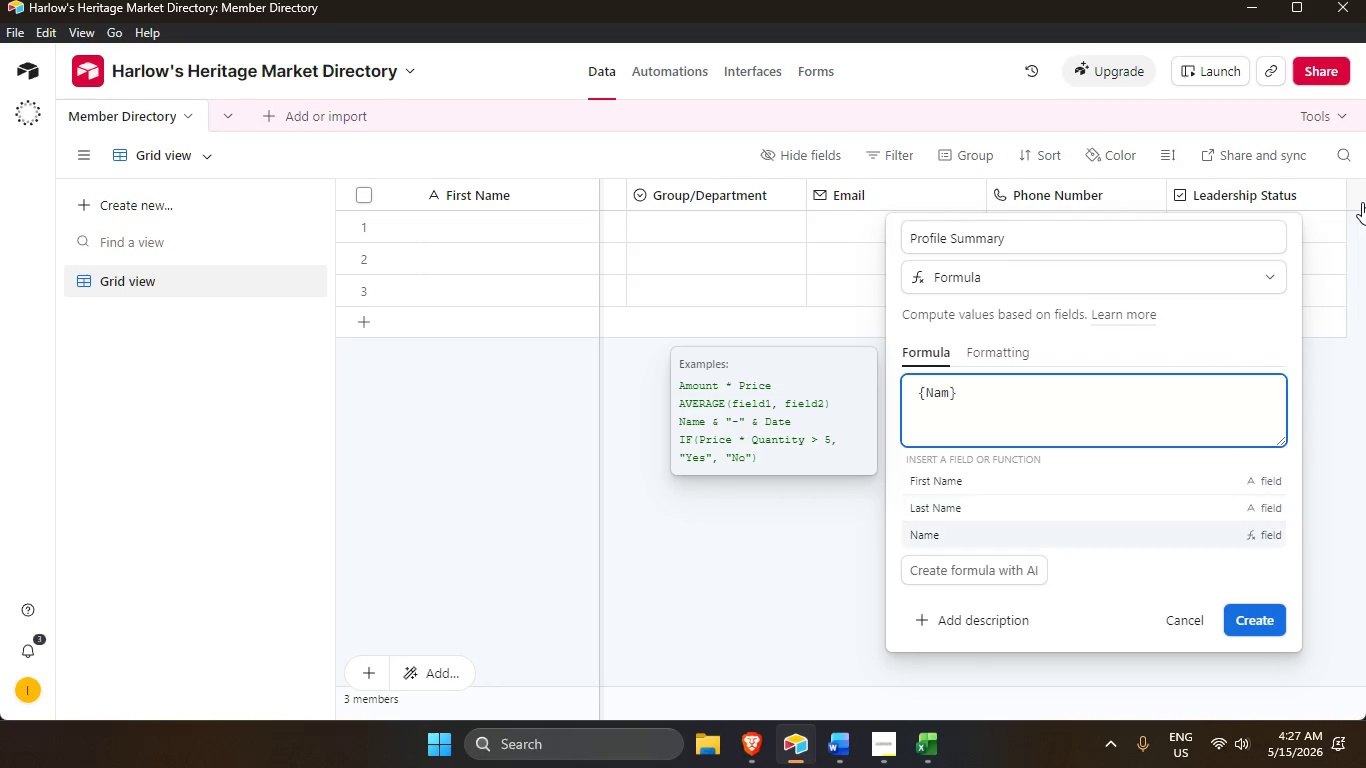 
key(ArrowDown)
 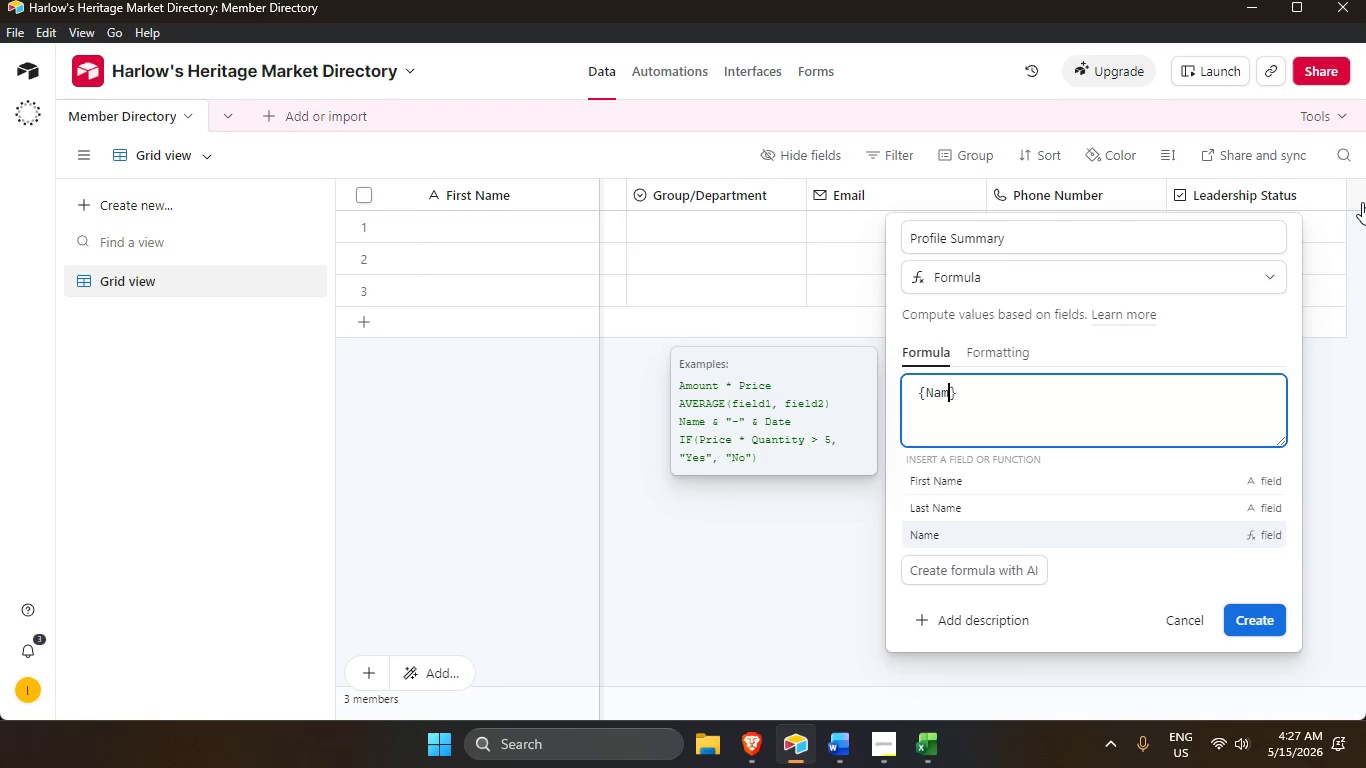 
key(Enter)
 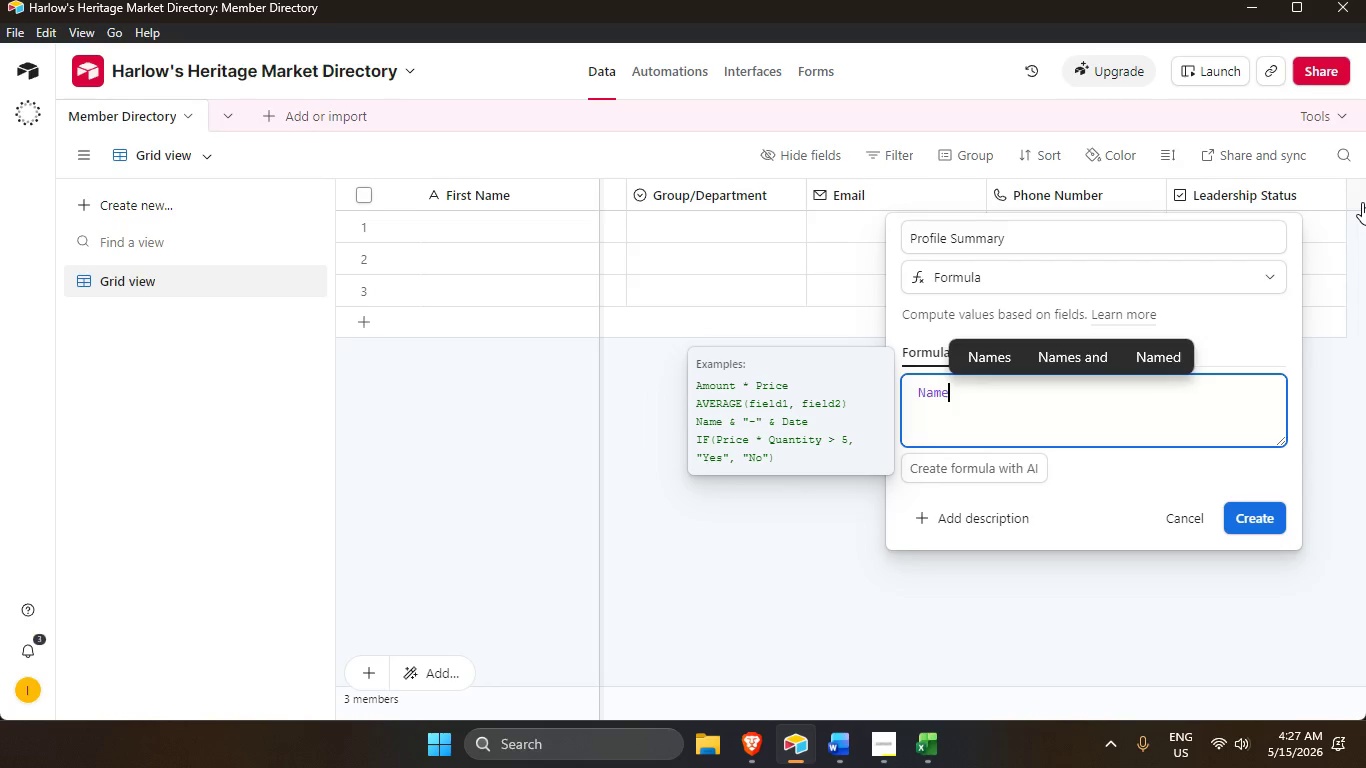 
key(Space)
 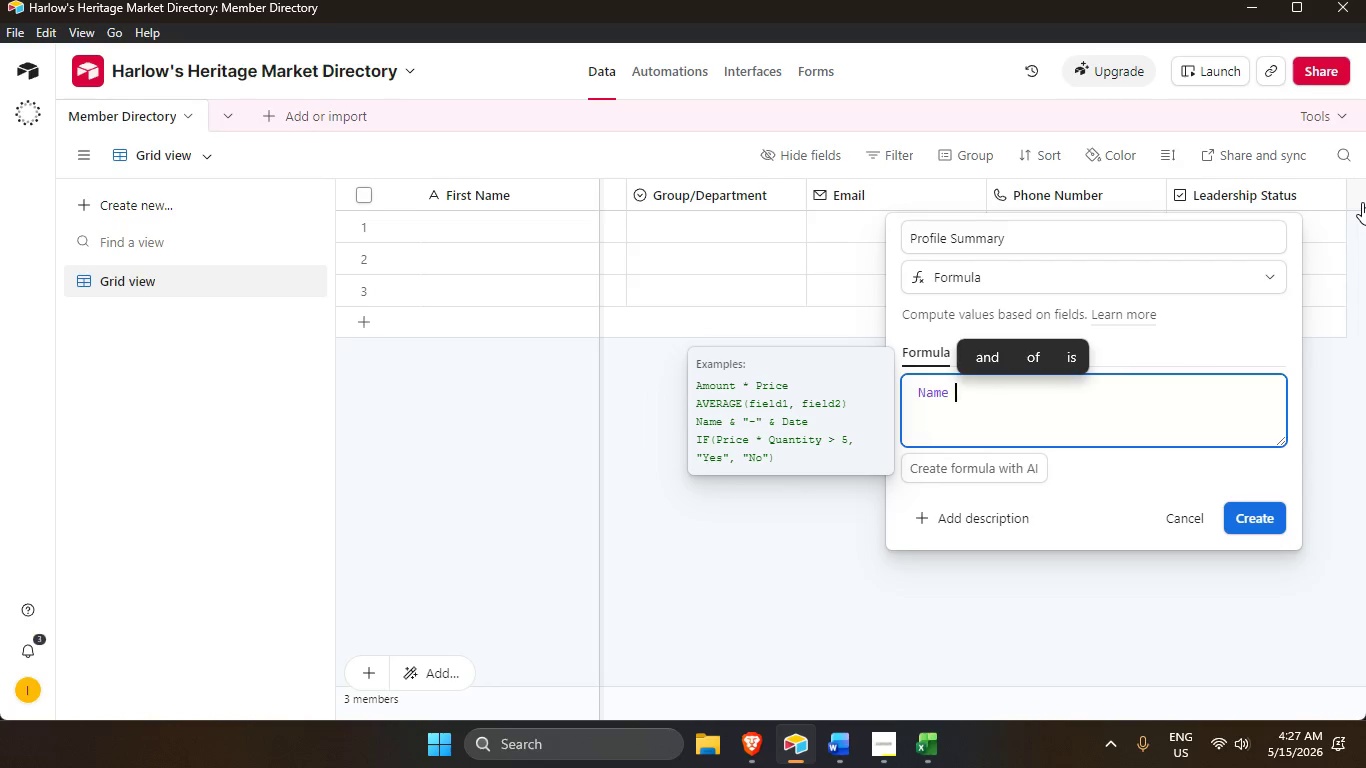 
key(Shift+7)
 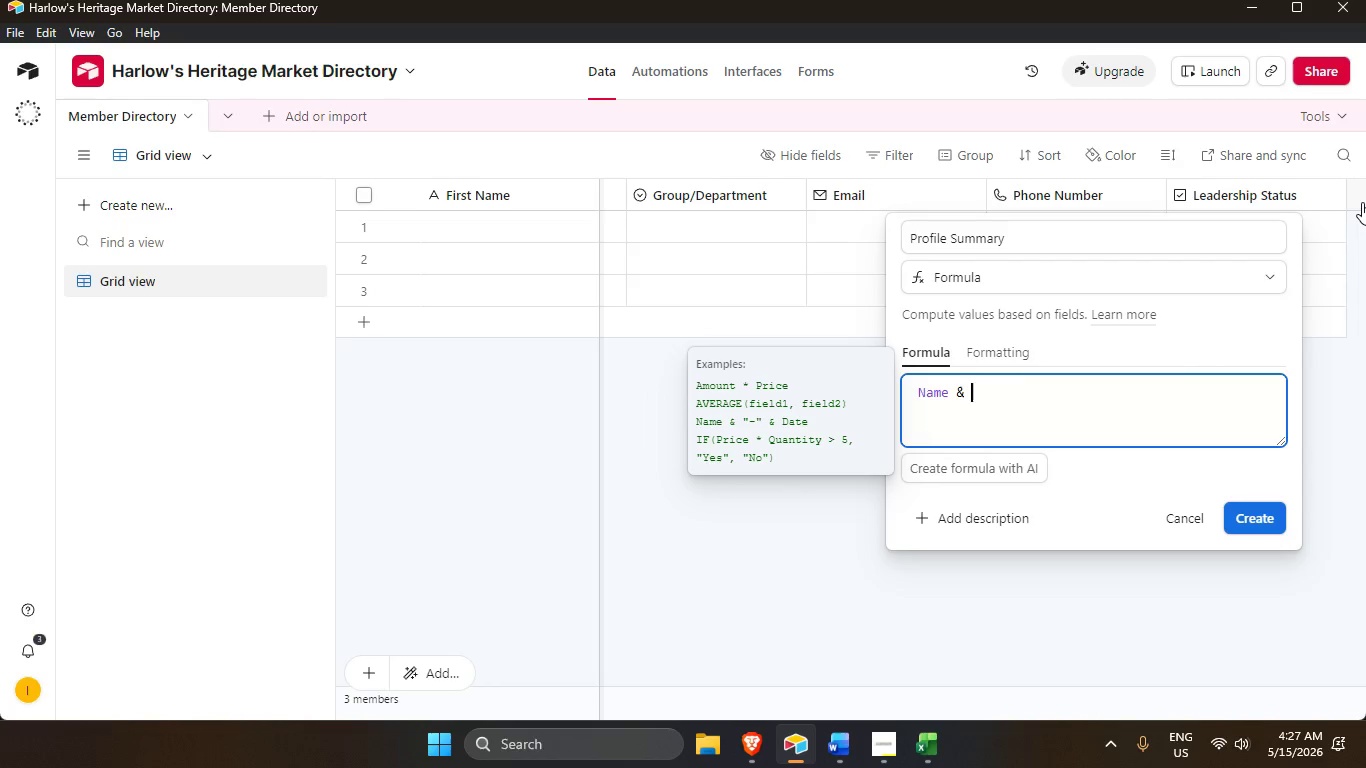 
key(Space)
 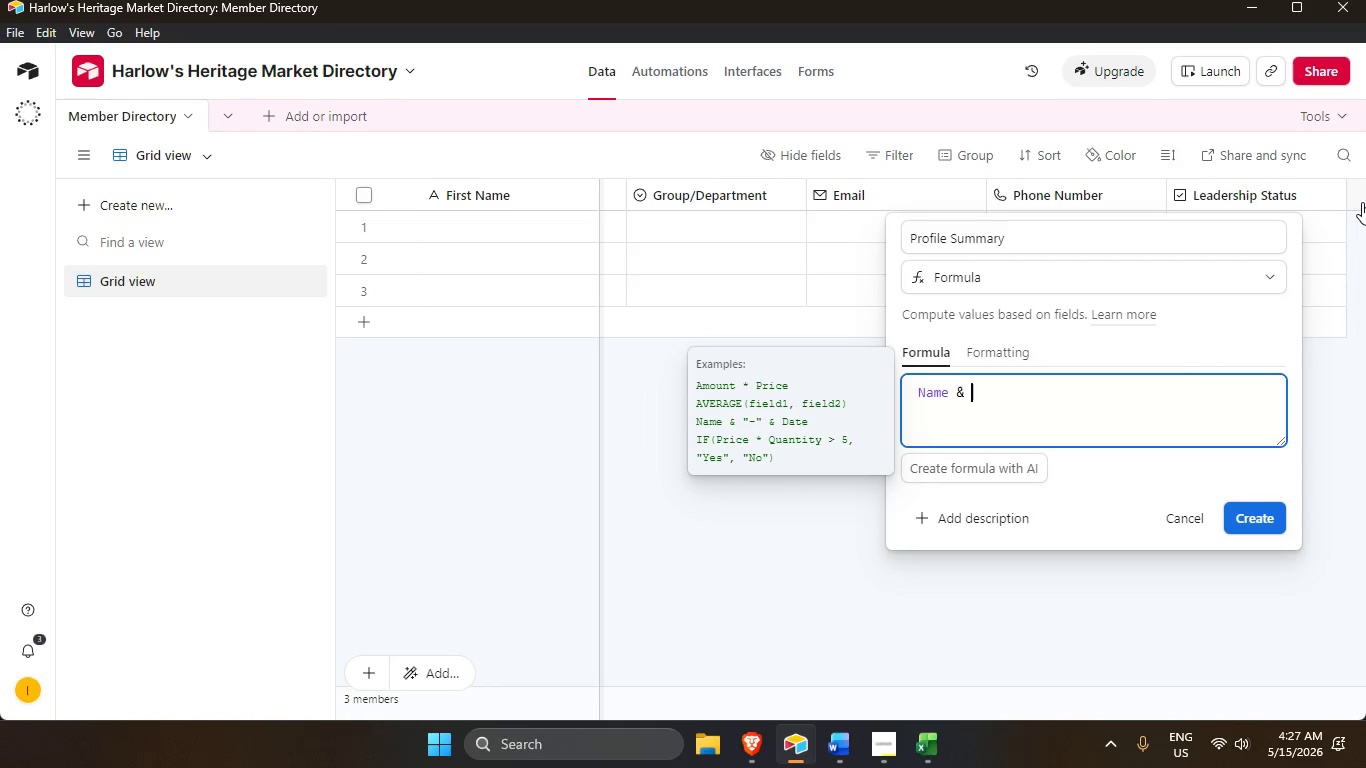 
key(Shift+Quote)
 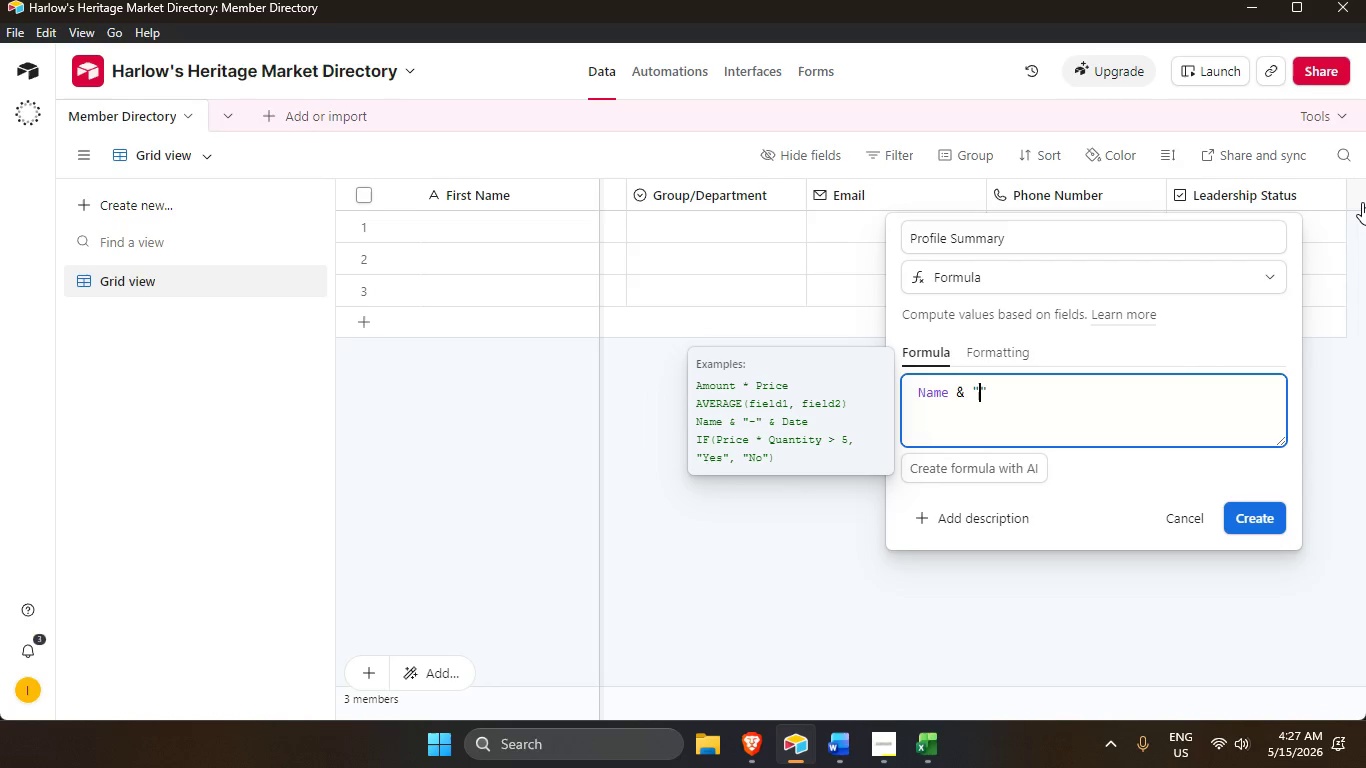 
key(Minus)
 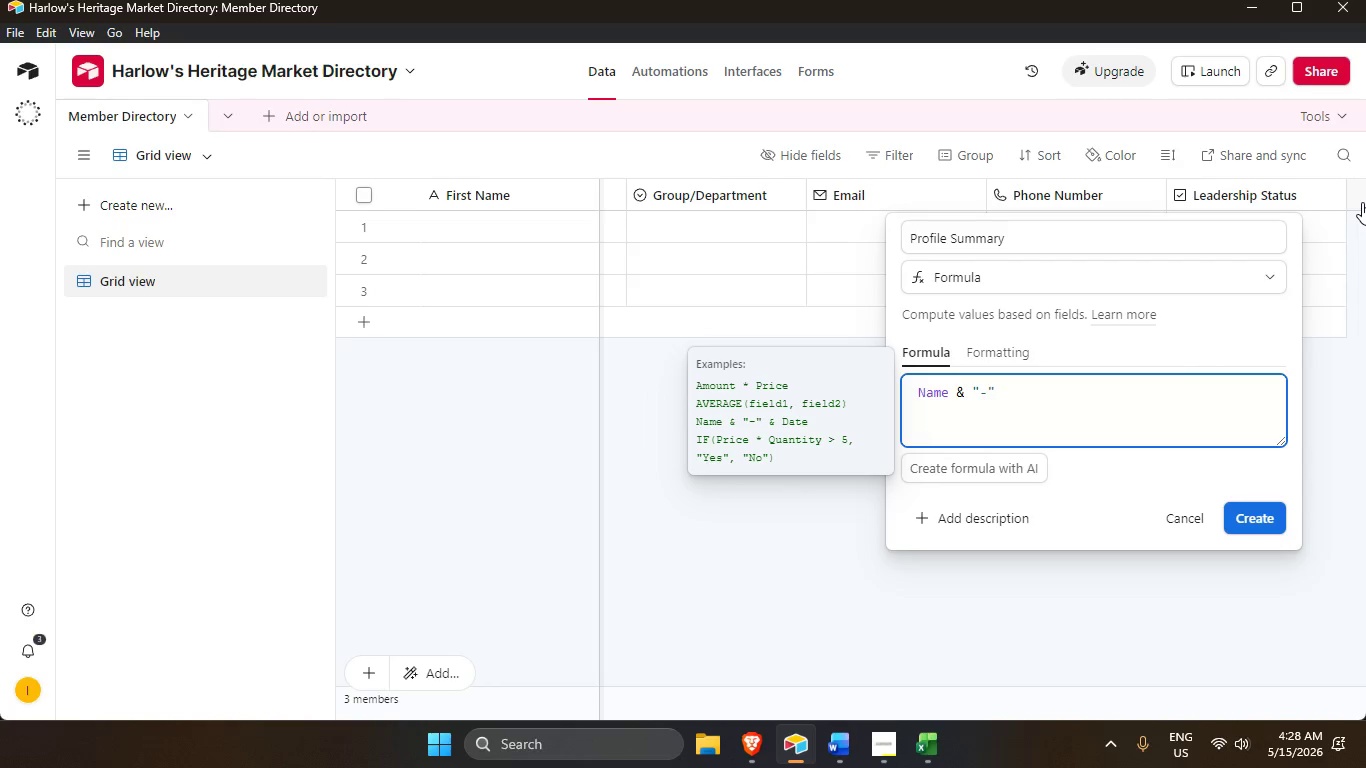 
key(ArrowRight)
 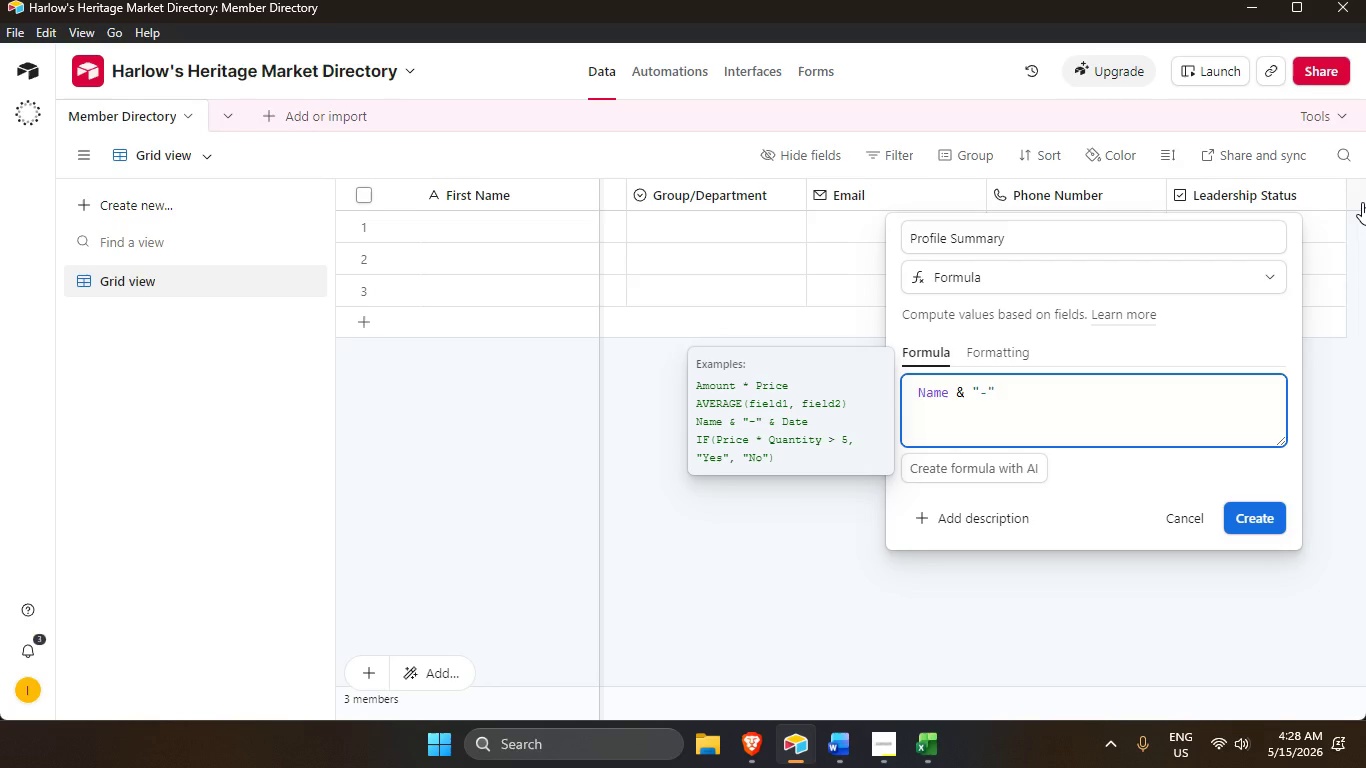 
type( & {role)
 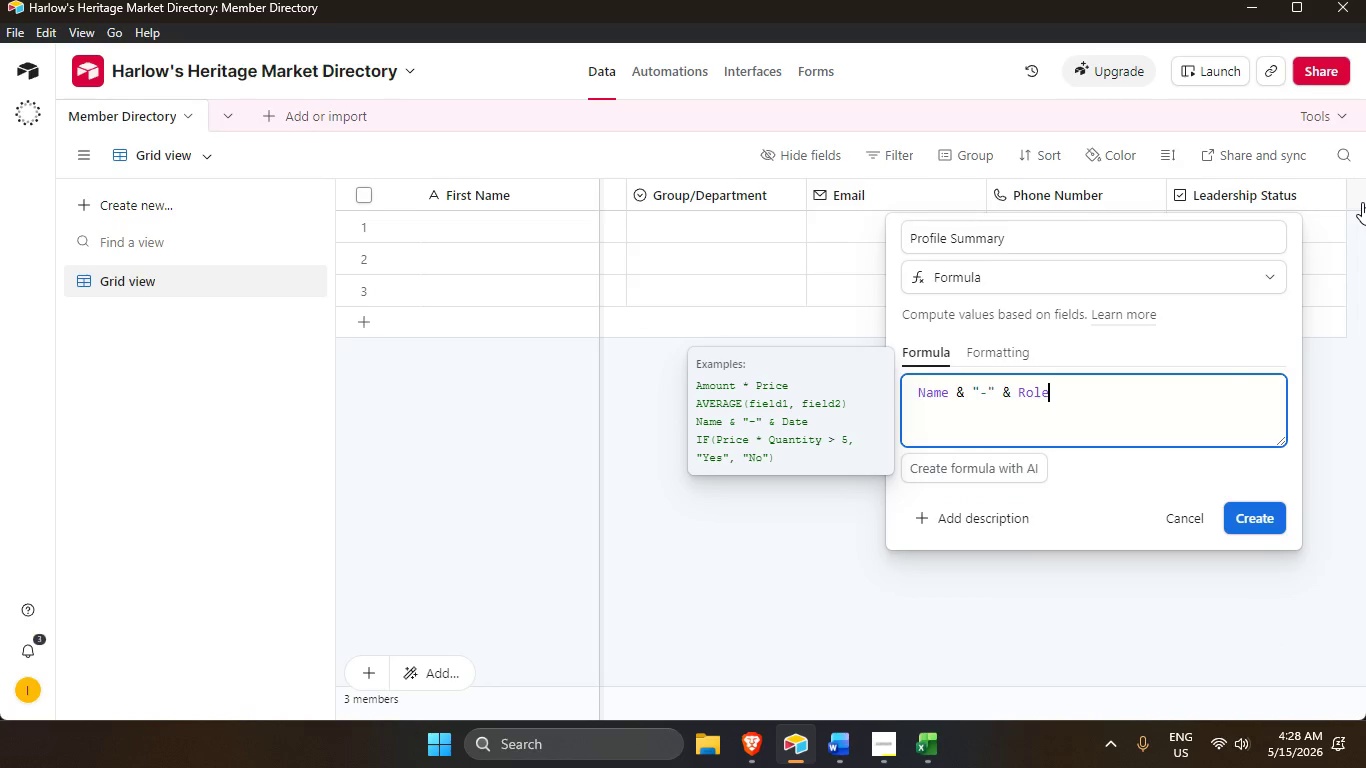 
 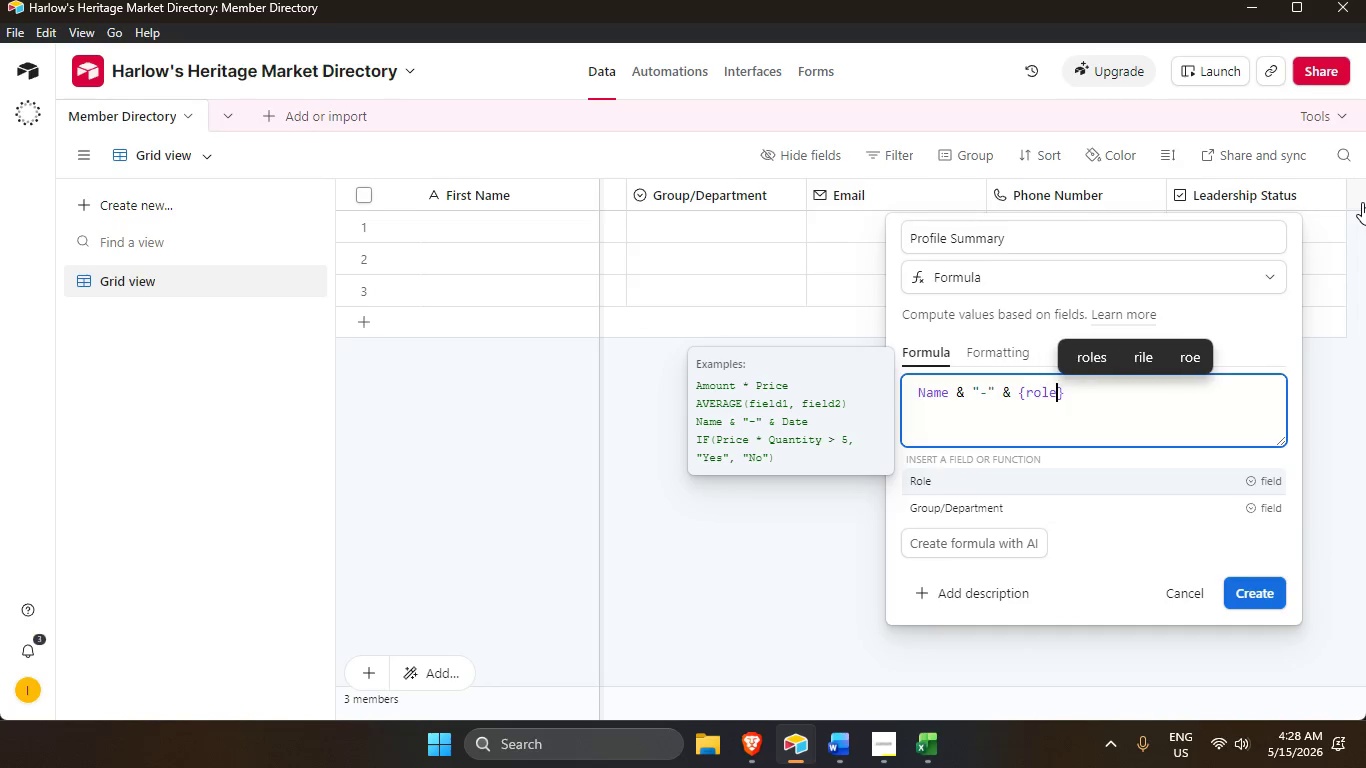 
key(Enter)
 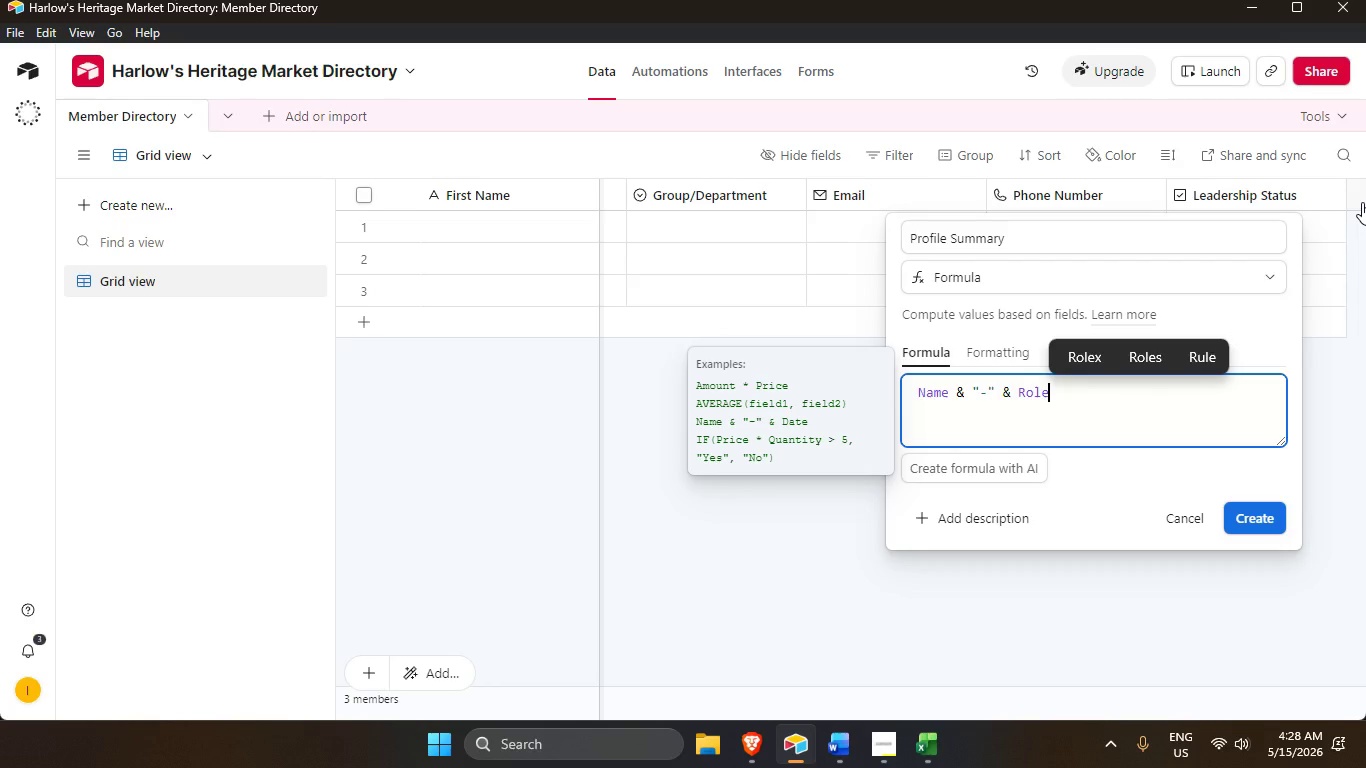 
wait(6.97)
 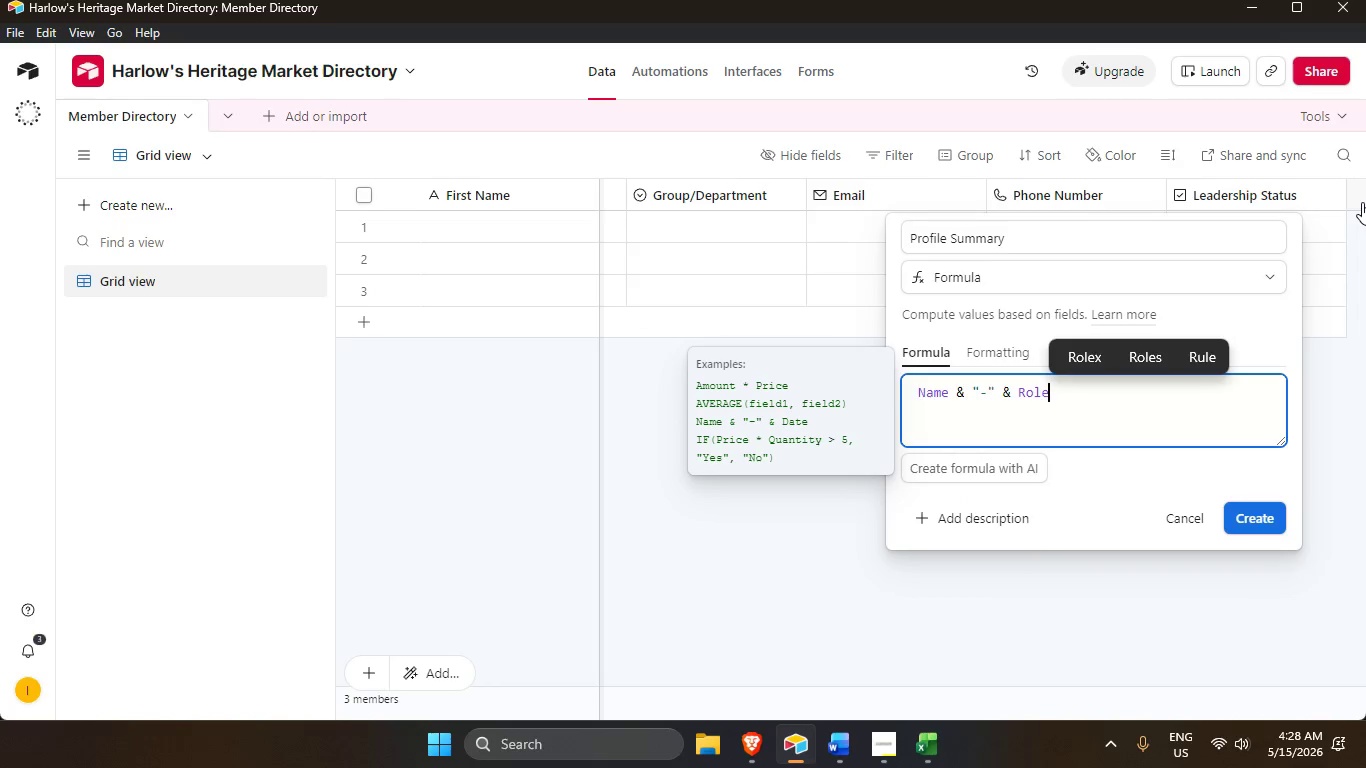 
key(Space)
 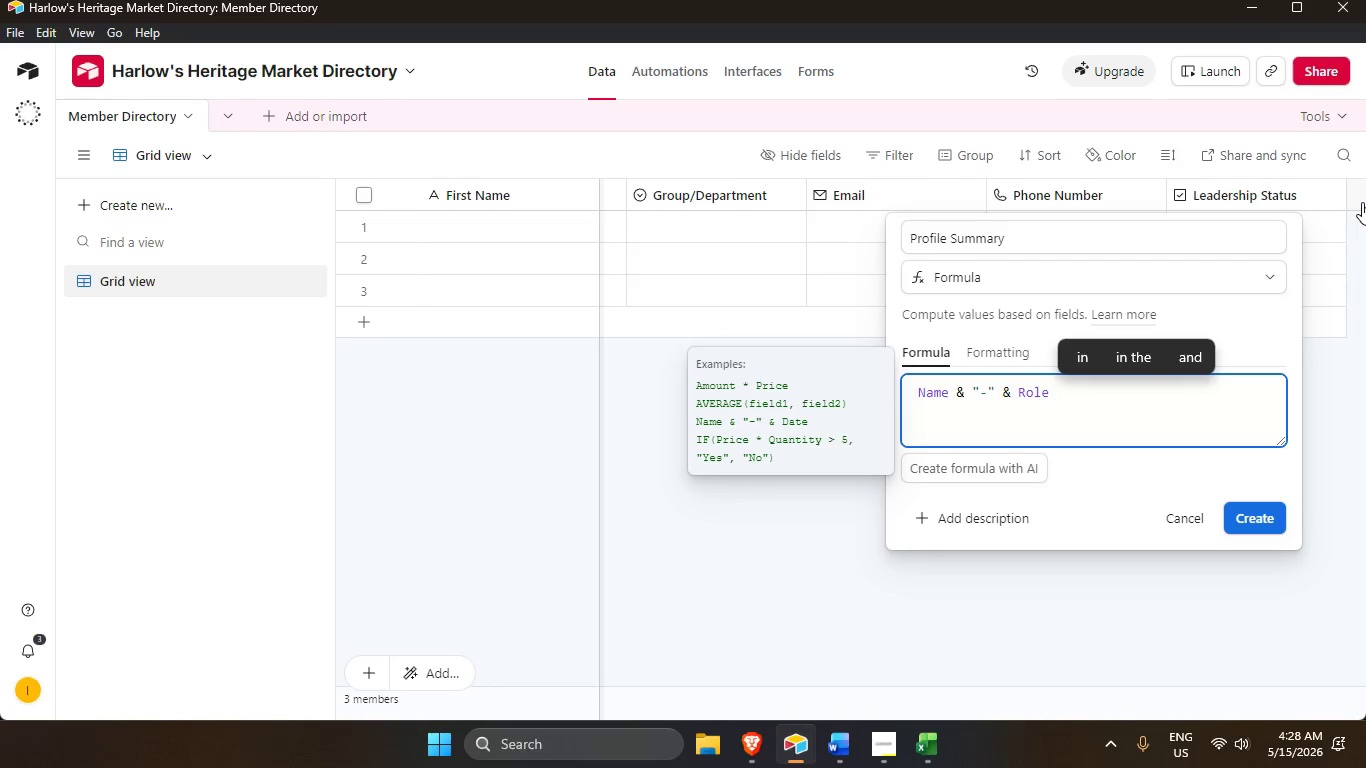 
key(Shift+7)
 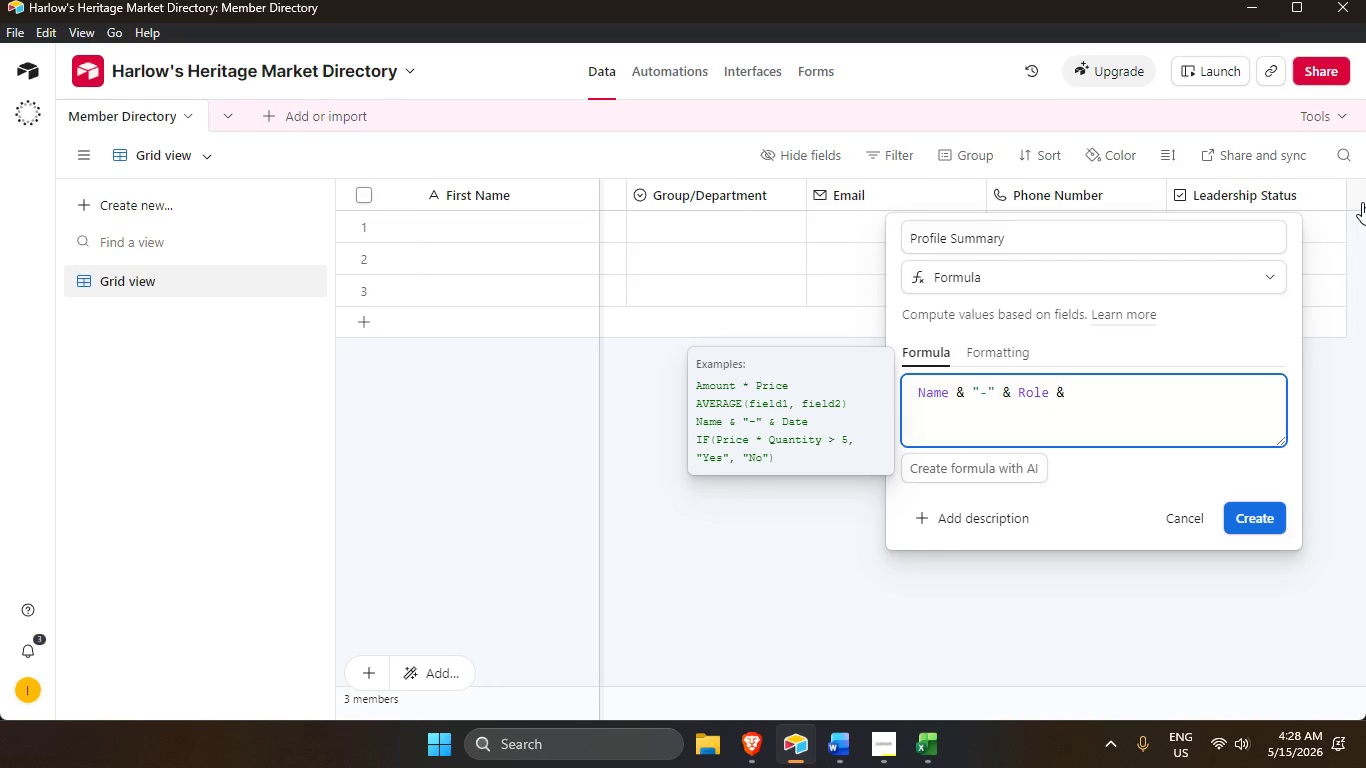 
key(Space)
 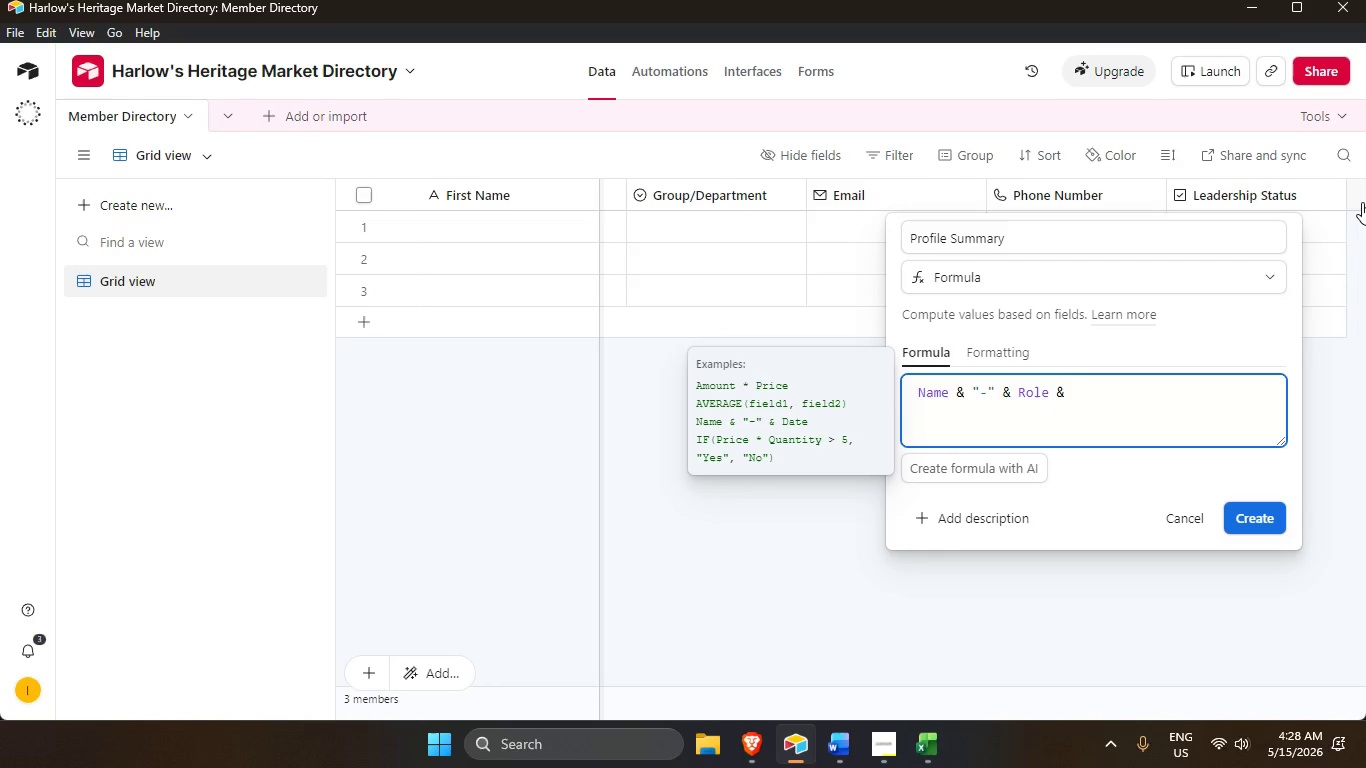 
key(Quote)
 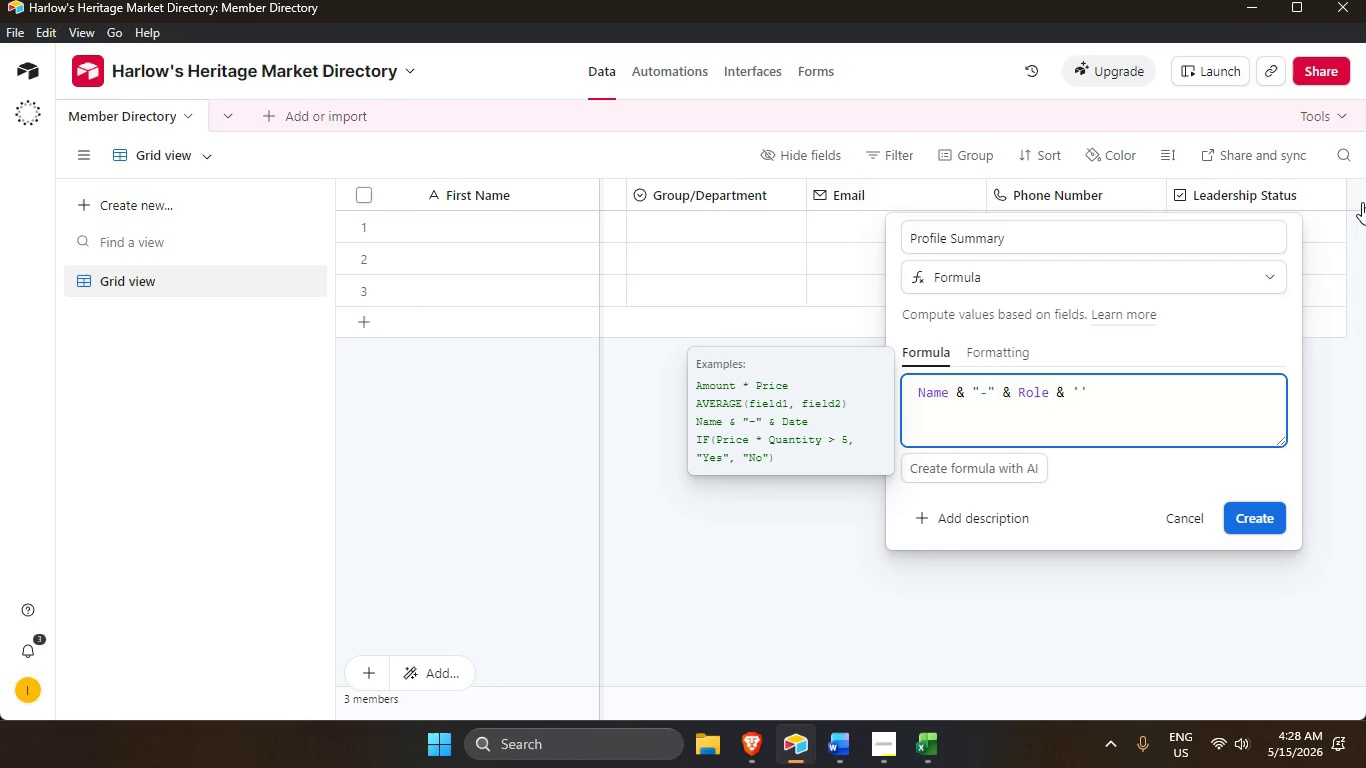 
key(Shift+9)
 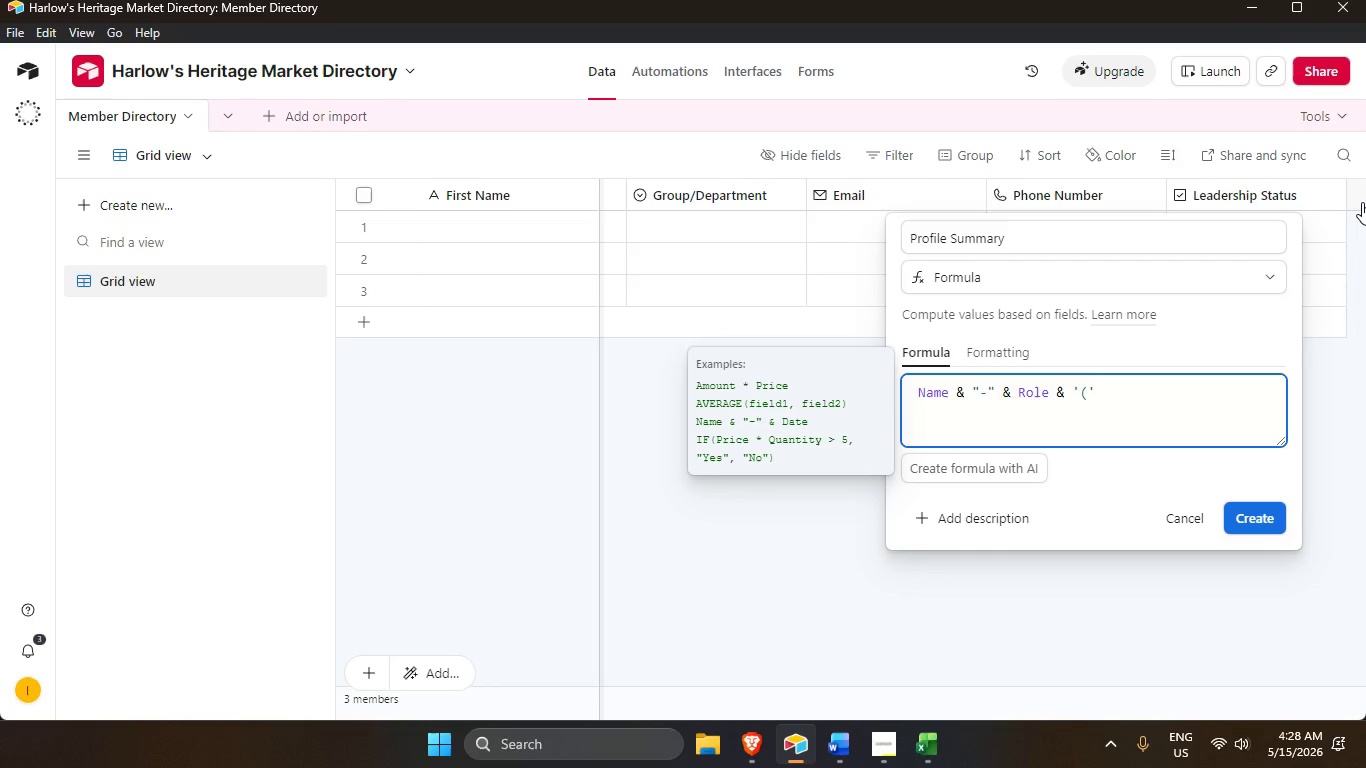 
key(ArrowRight)
 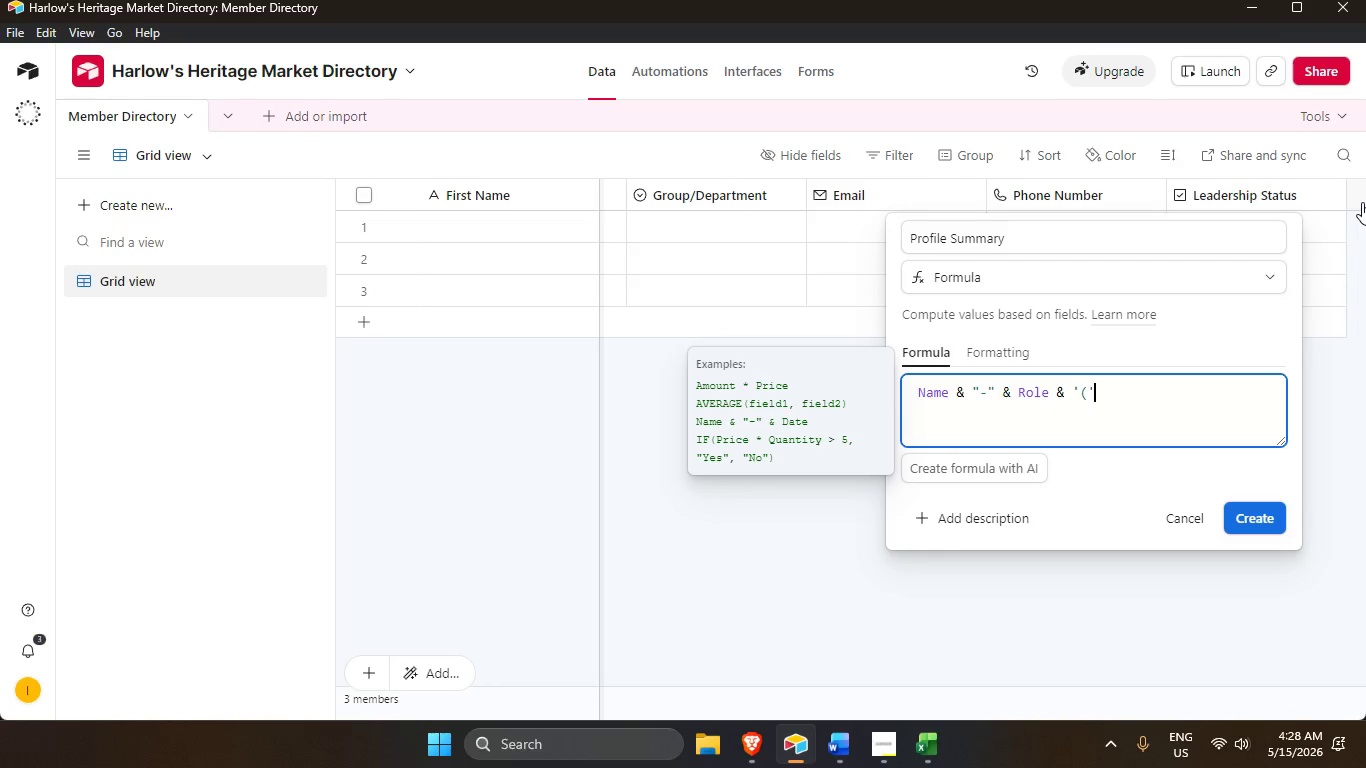 
key(Backspace)
 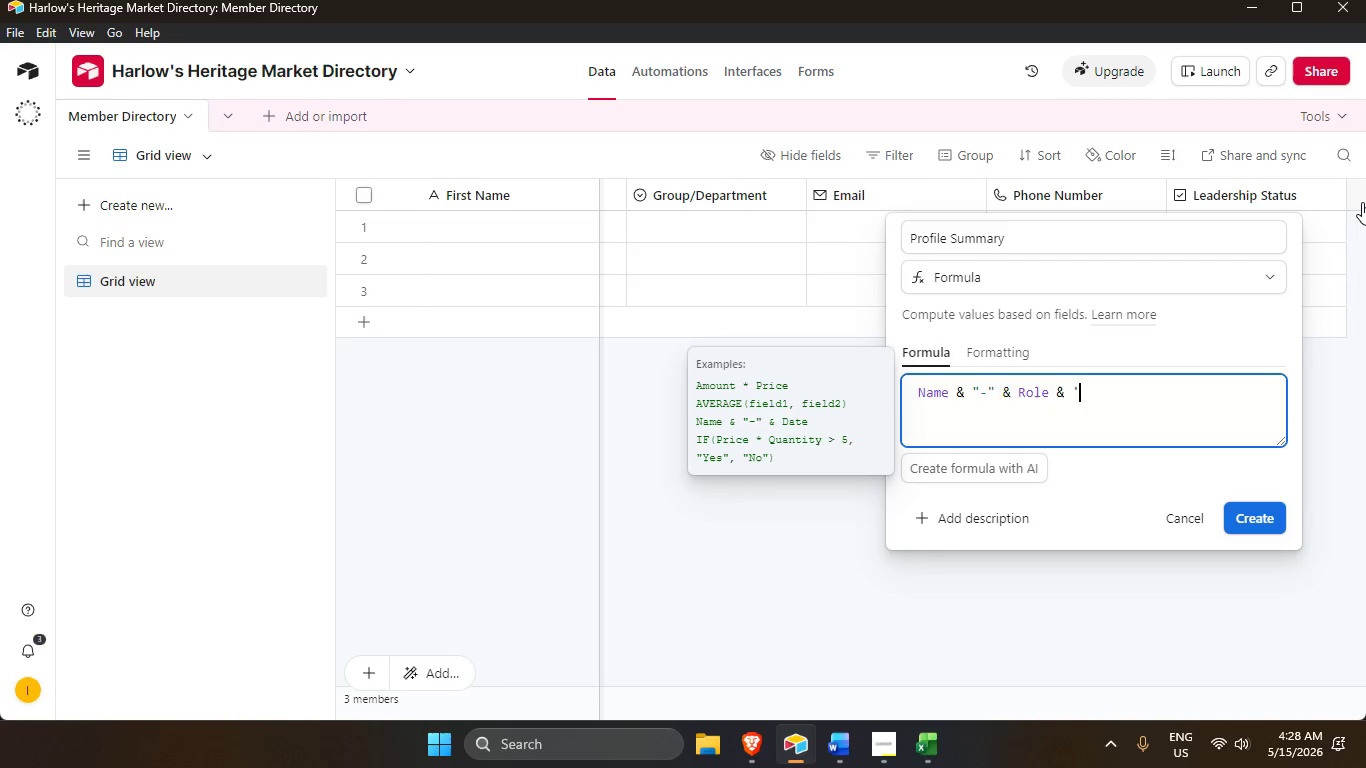 
key(Backspace)
 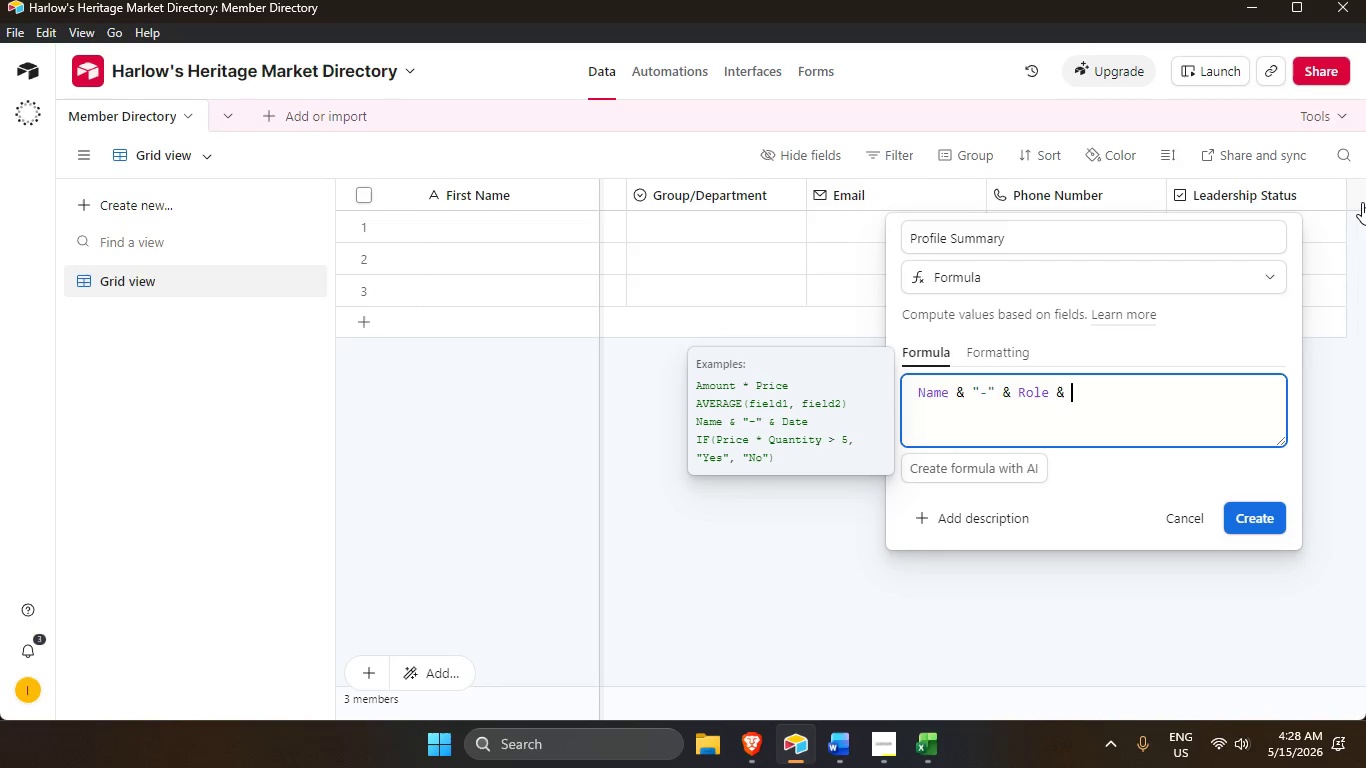 
key(Backspace)
 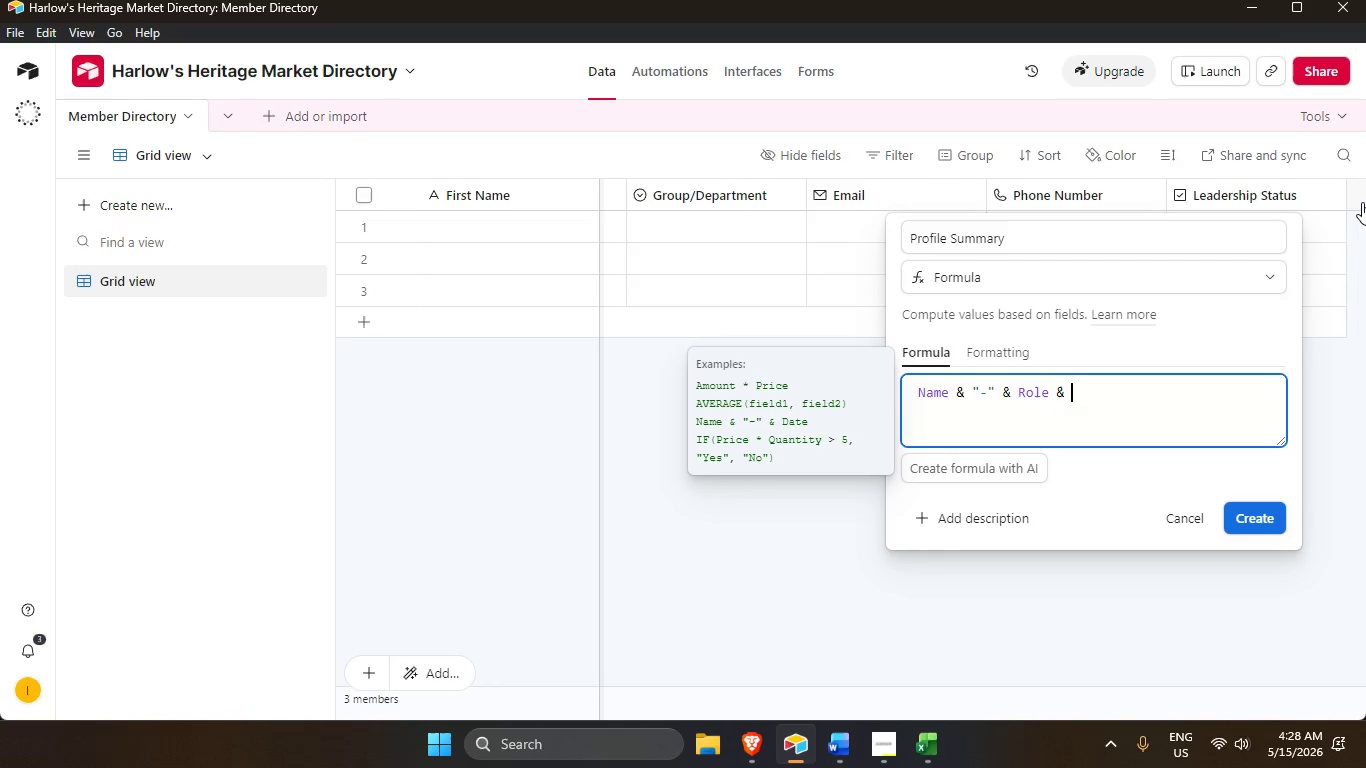 
key(Shift+Quote)
 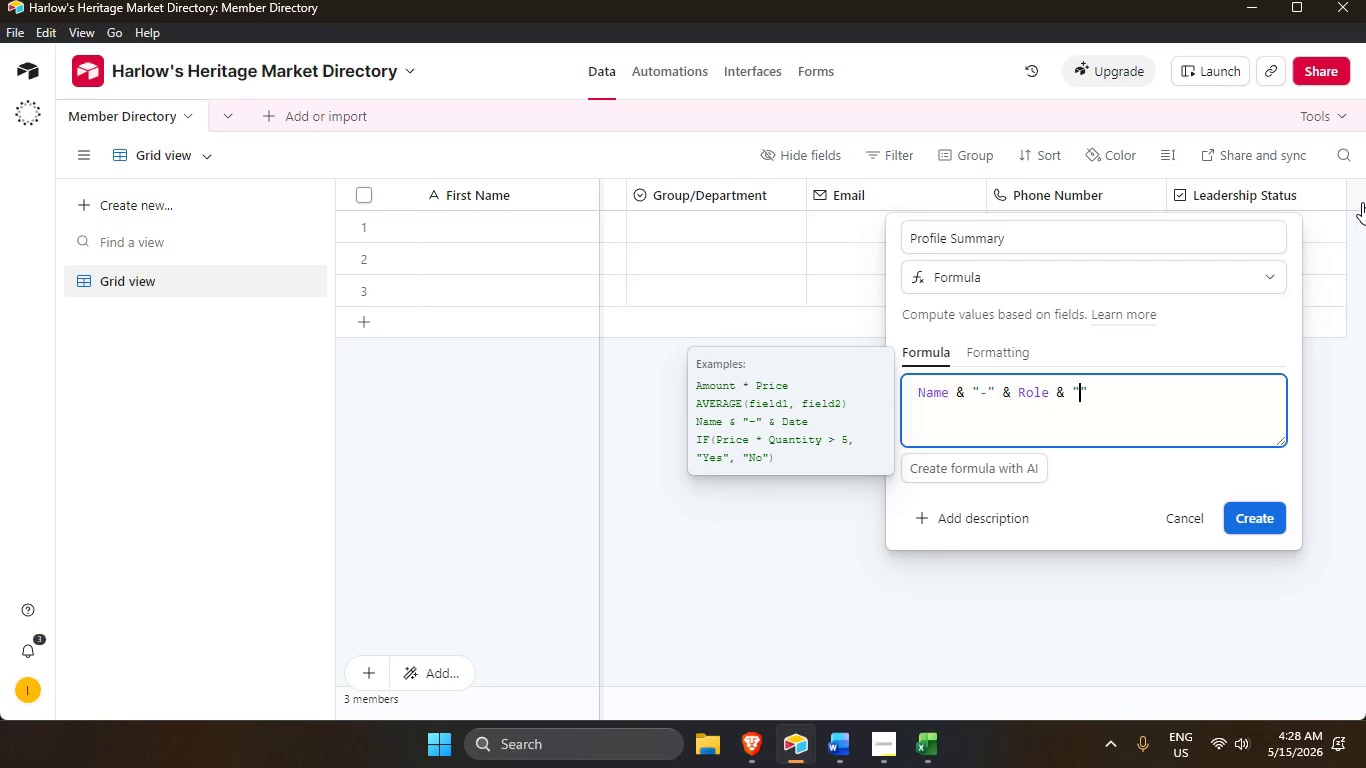 
key(Shift+9)
 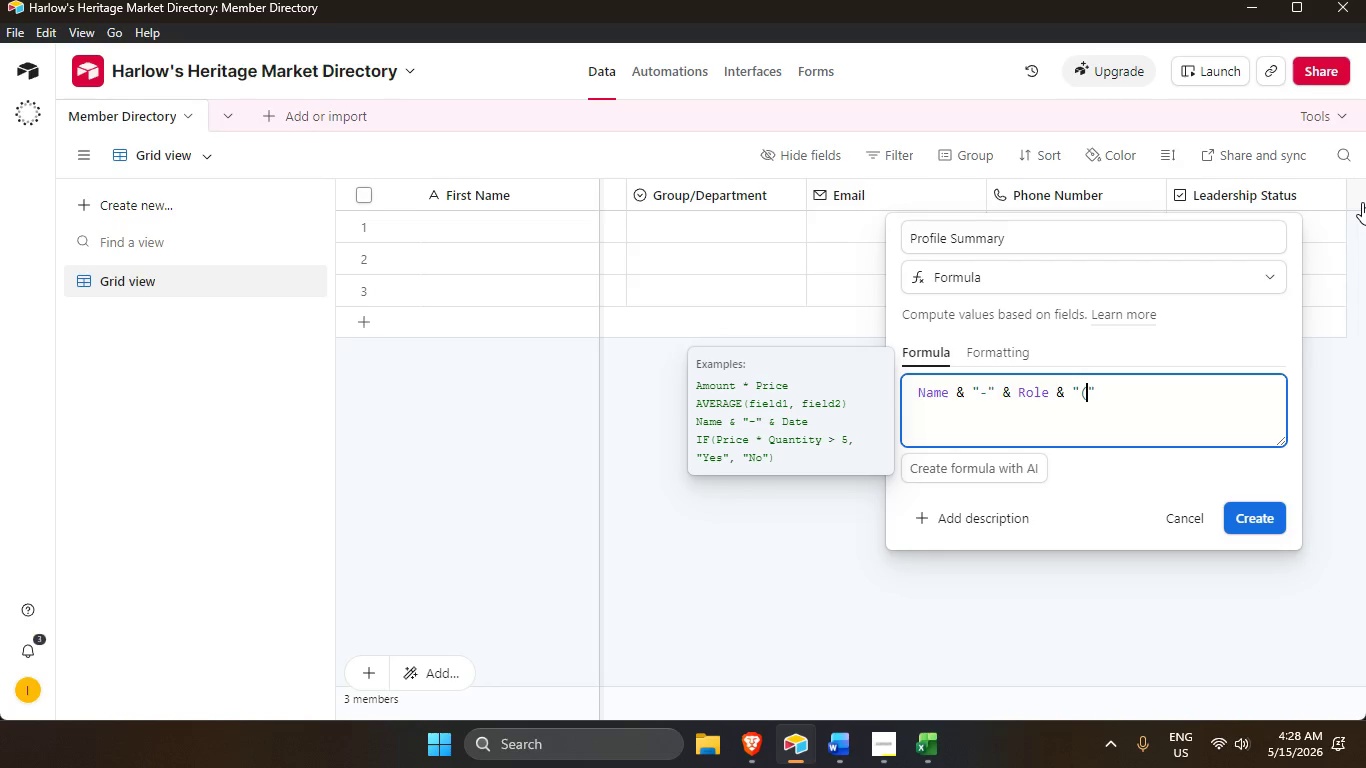 
key(ArrowRight)
 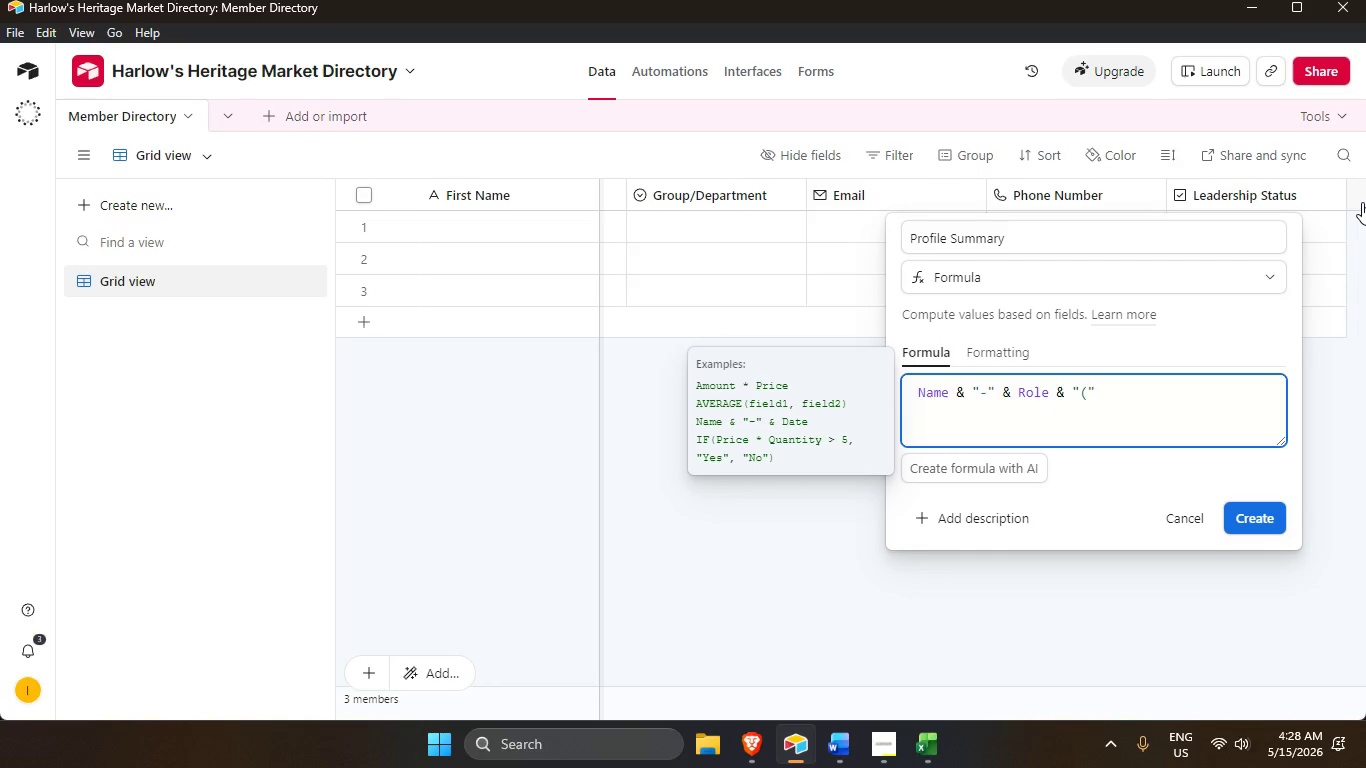 
type( & {gro)
 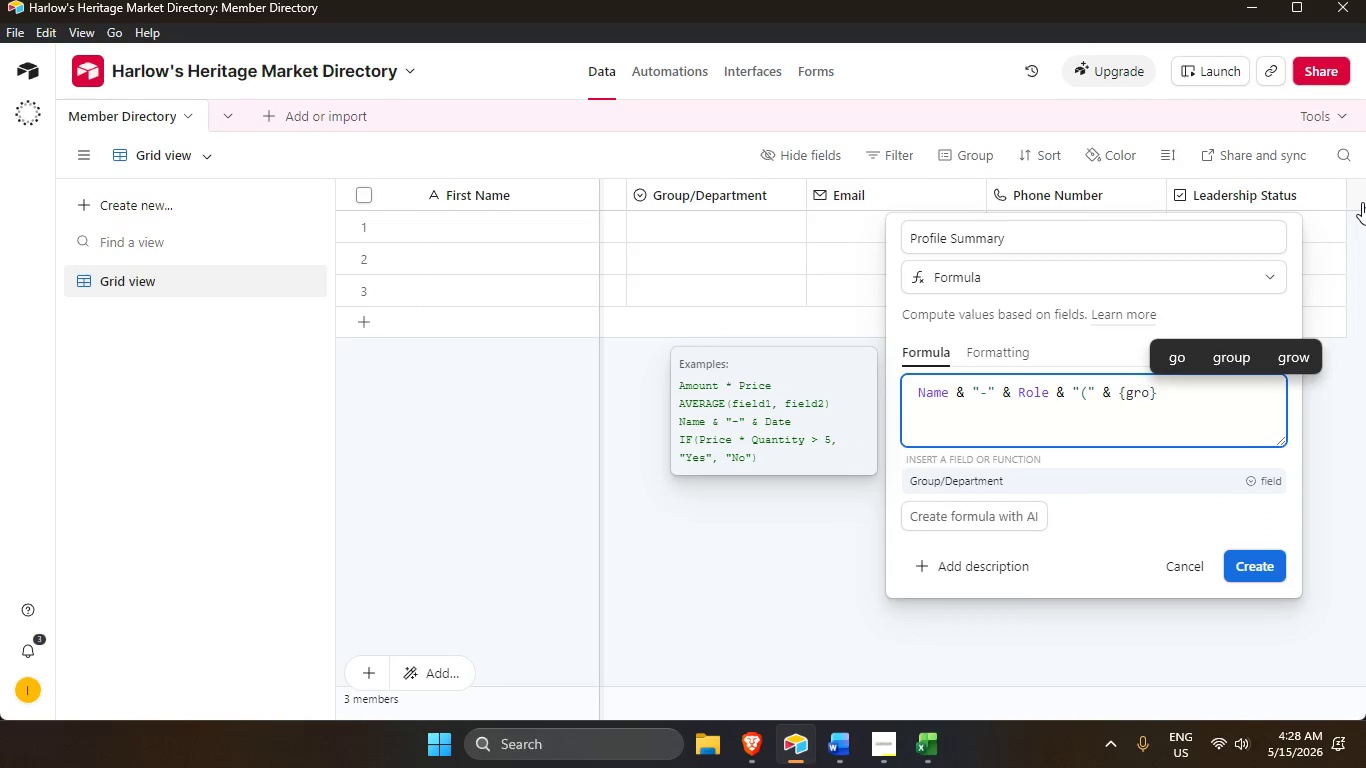 
key(Enter)
 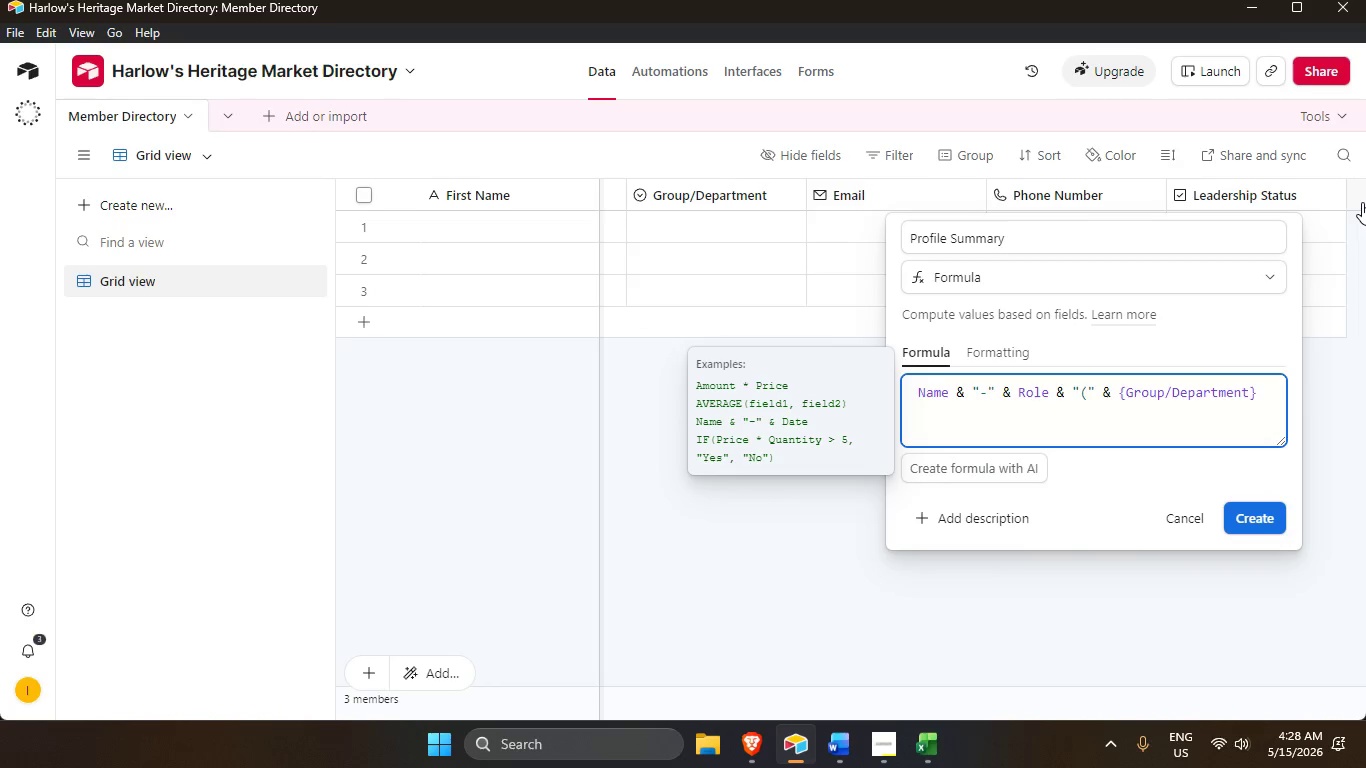 
key(Space)
 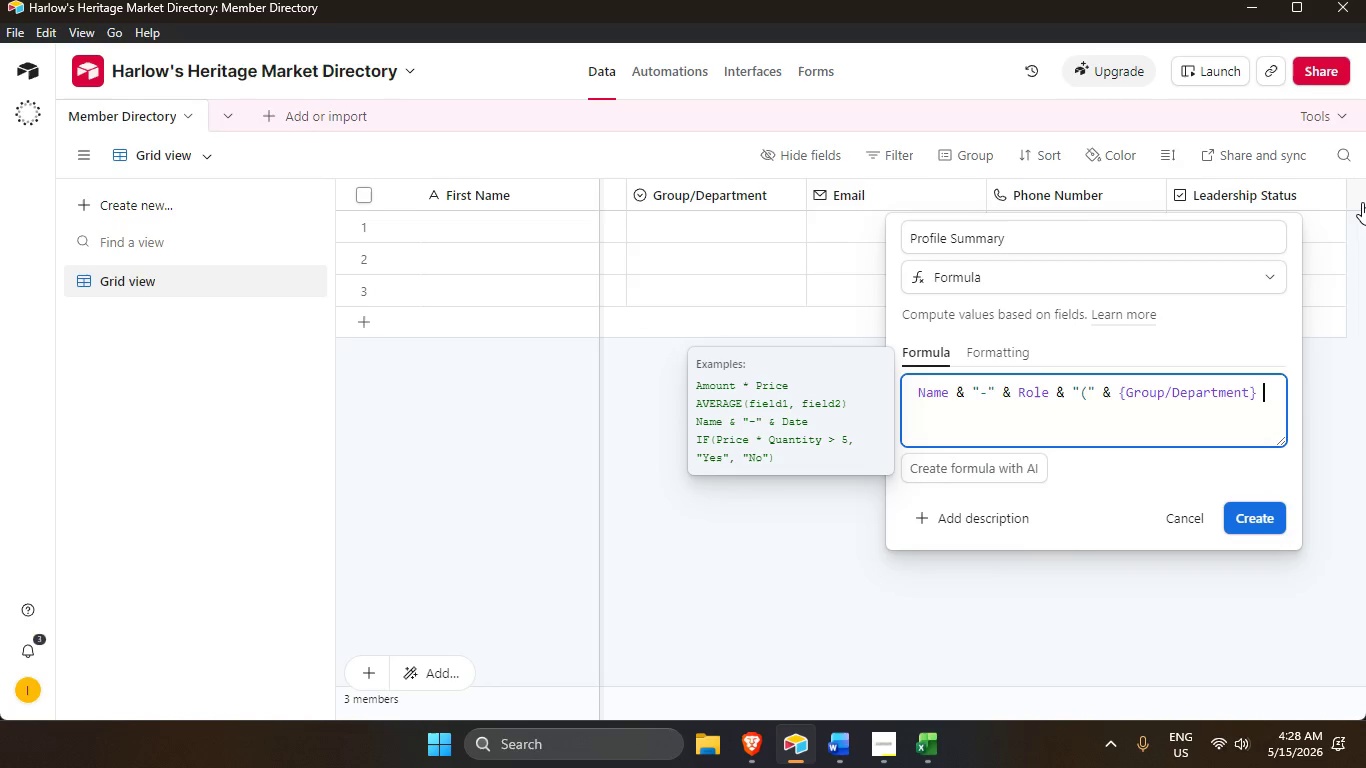 
key(Shift+7)
 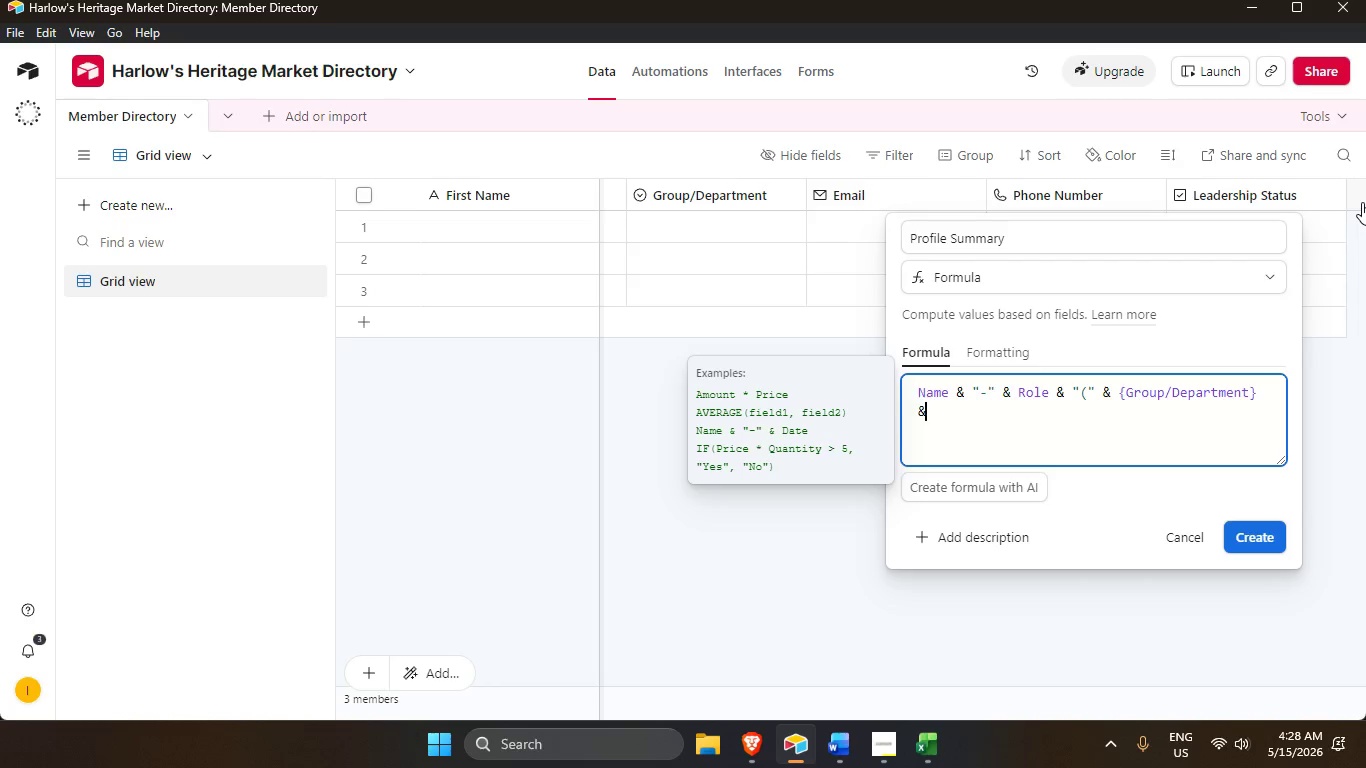 
wait(8.0)
 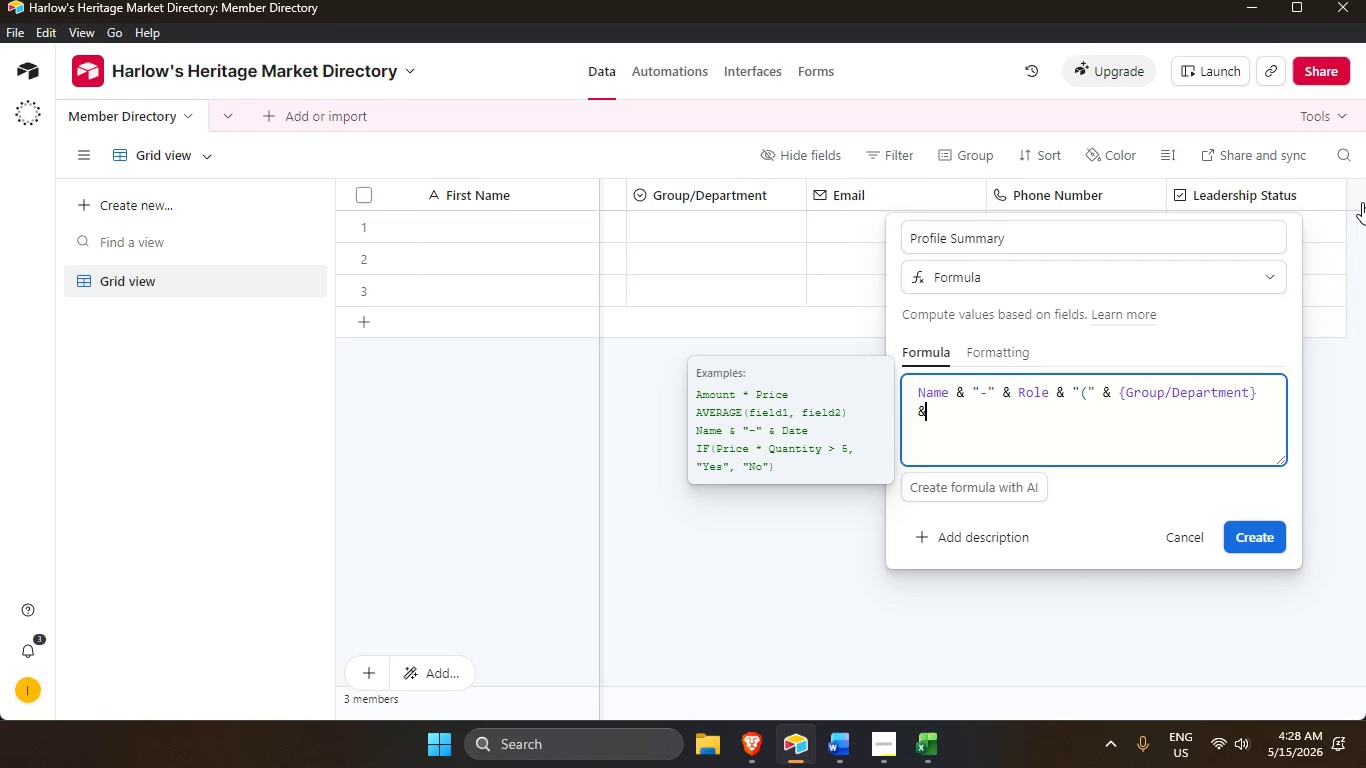 
key(Space)
 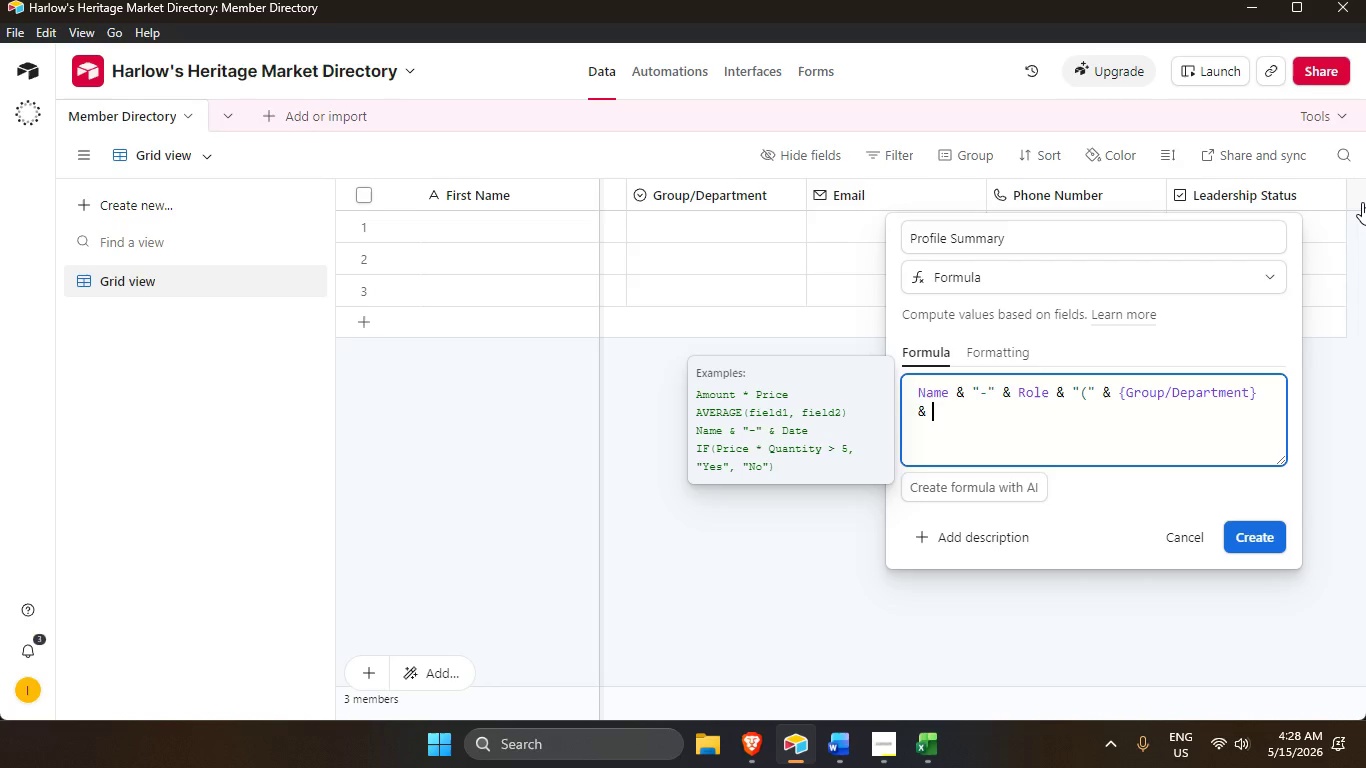 
key(Shift+Quote)
 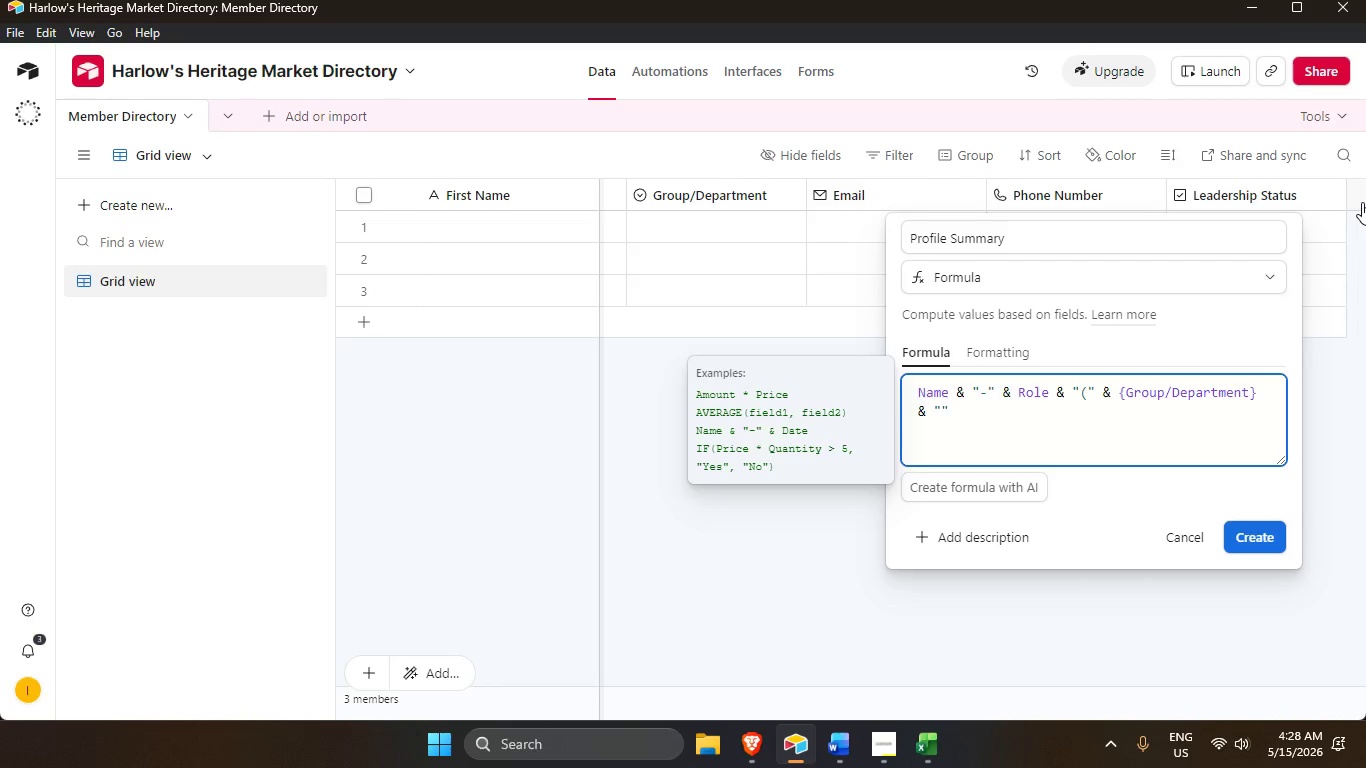 
key(Shift+0)
 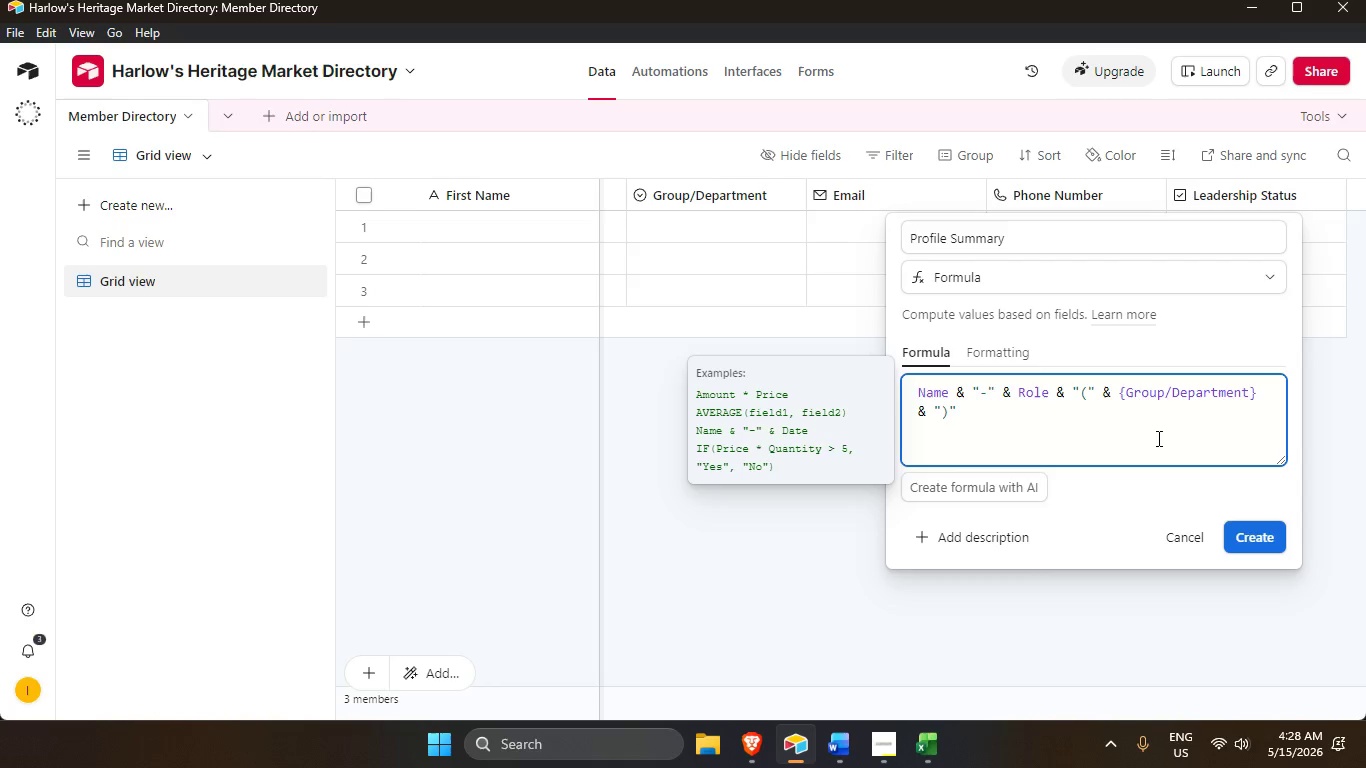 
left_click([1156, 438])
 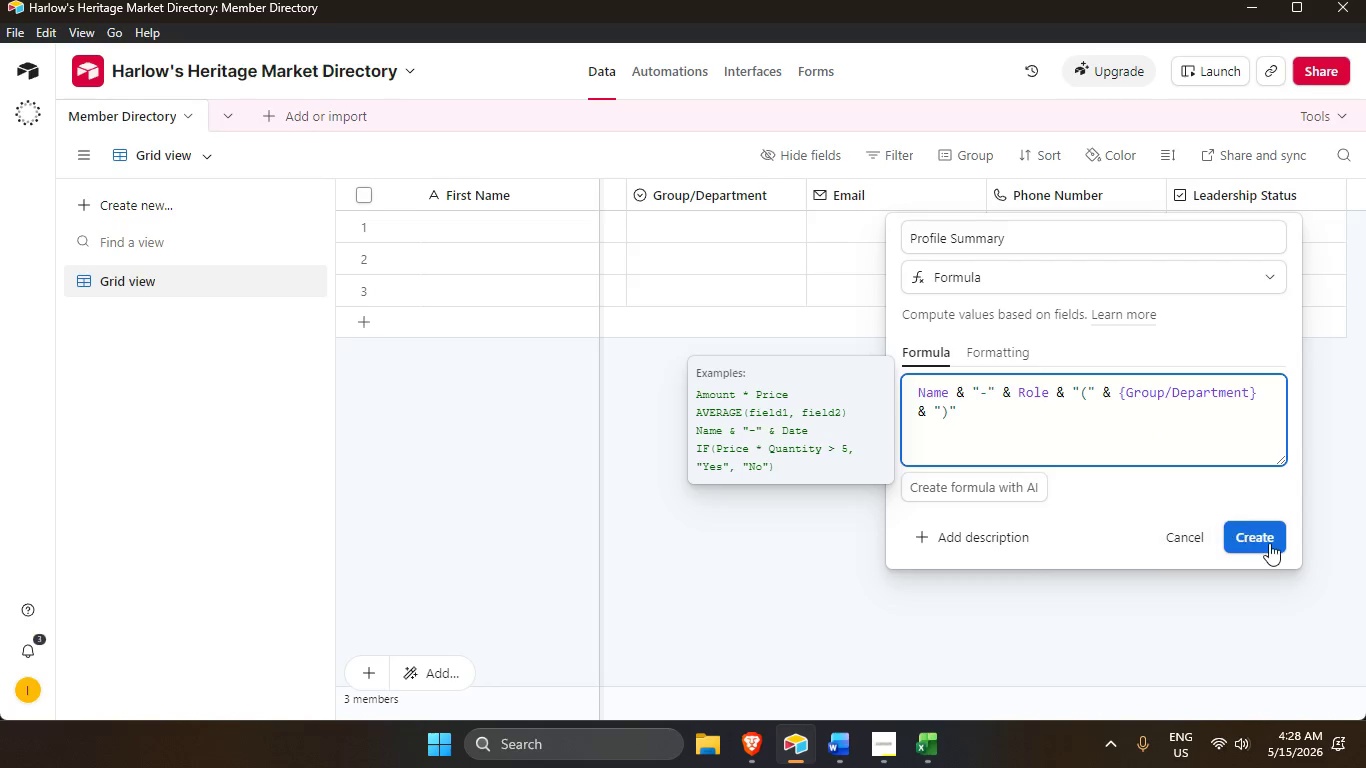 
left_click([1269, 543])
 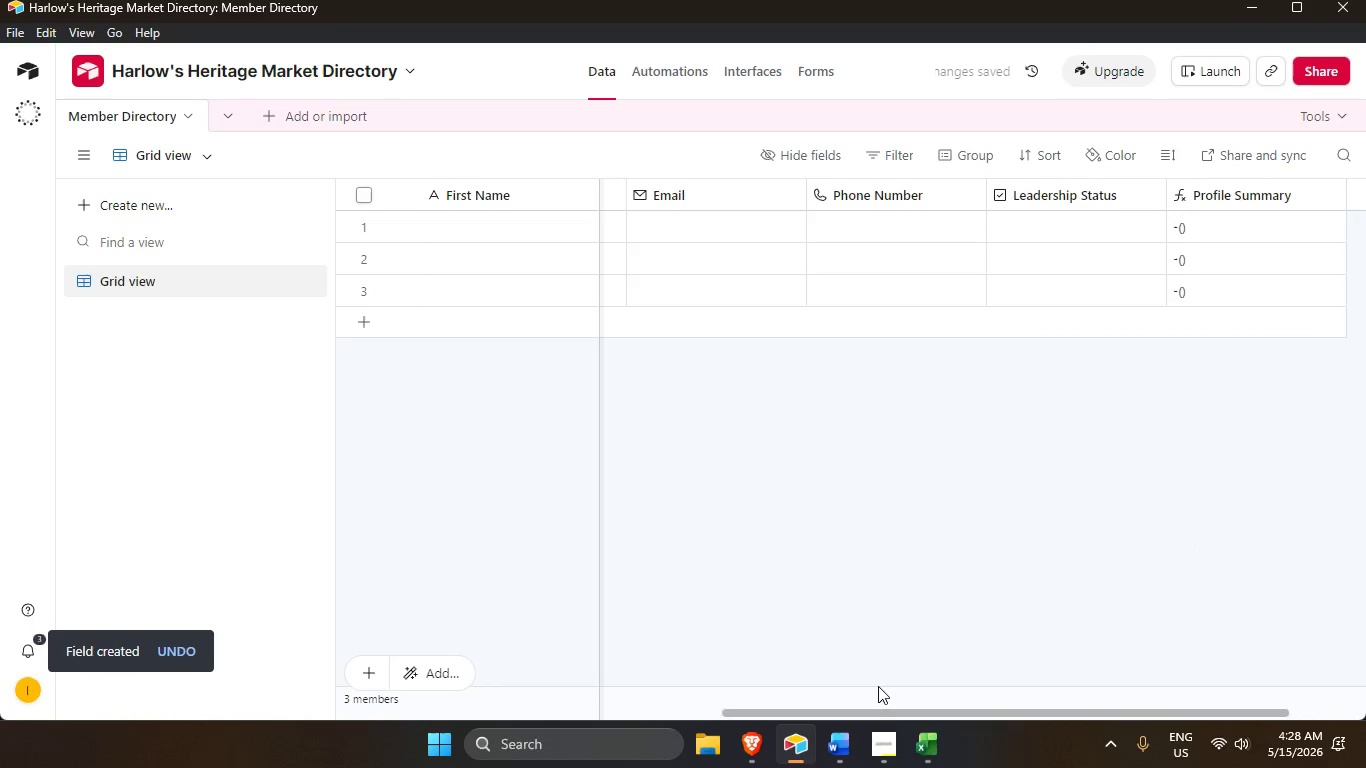 
left_click_drag(start_coordinate=[883, 714], to_coordinate=[948, 715])
 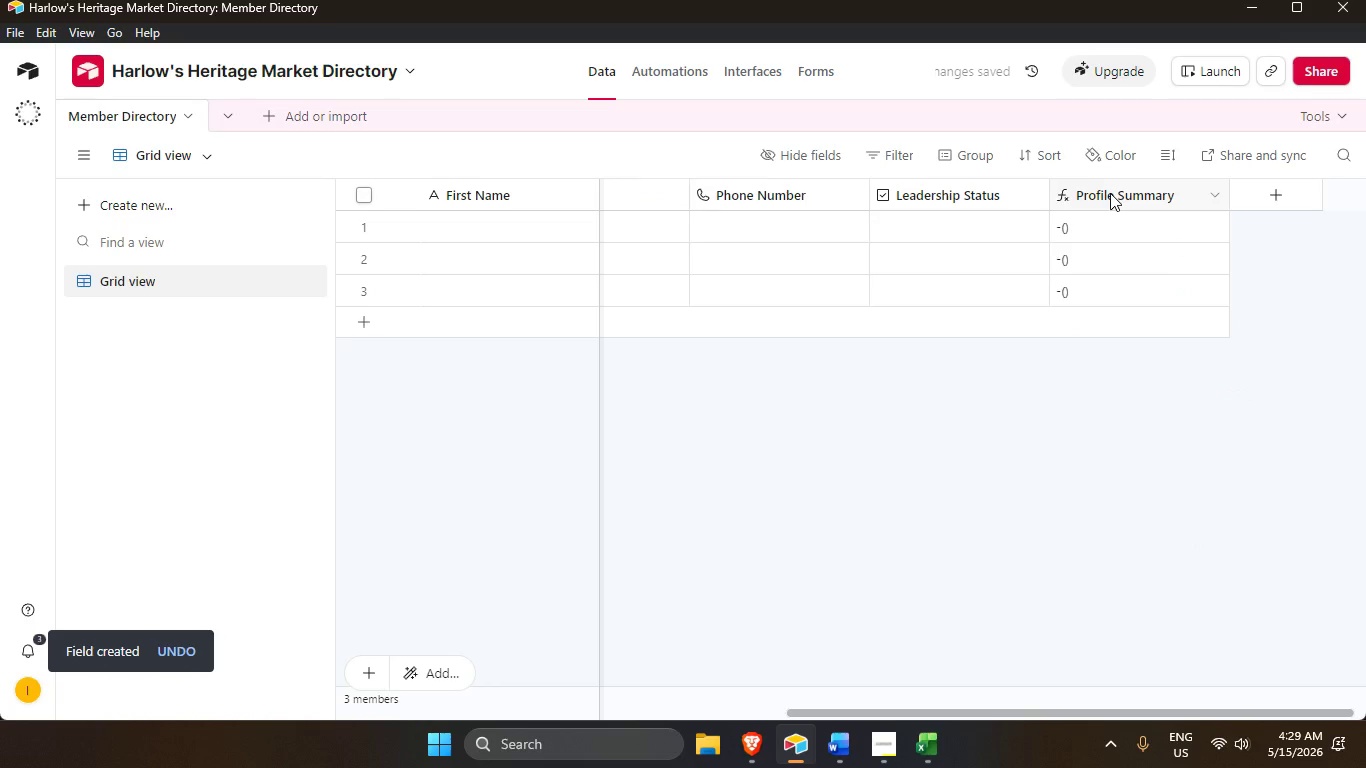 
double_click([1110, 193])
 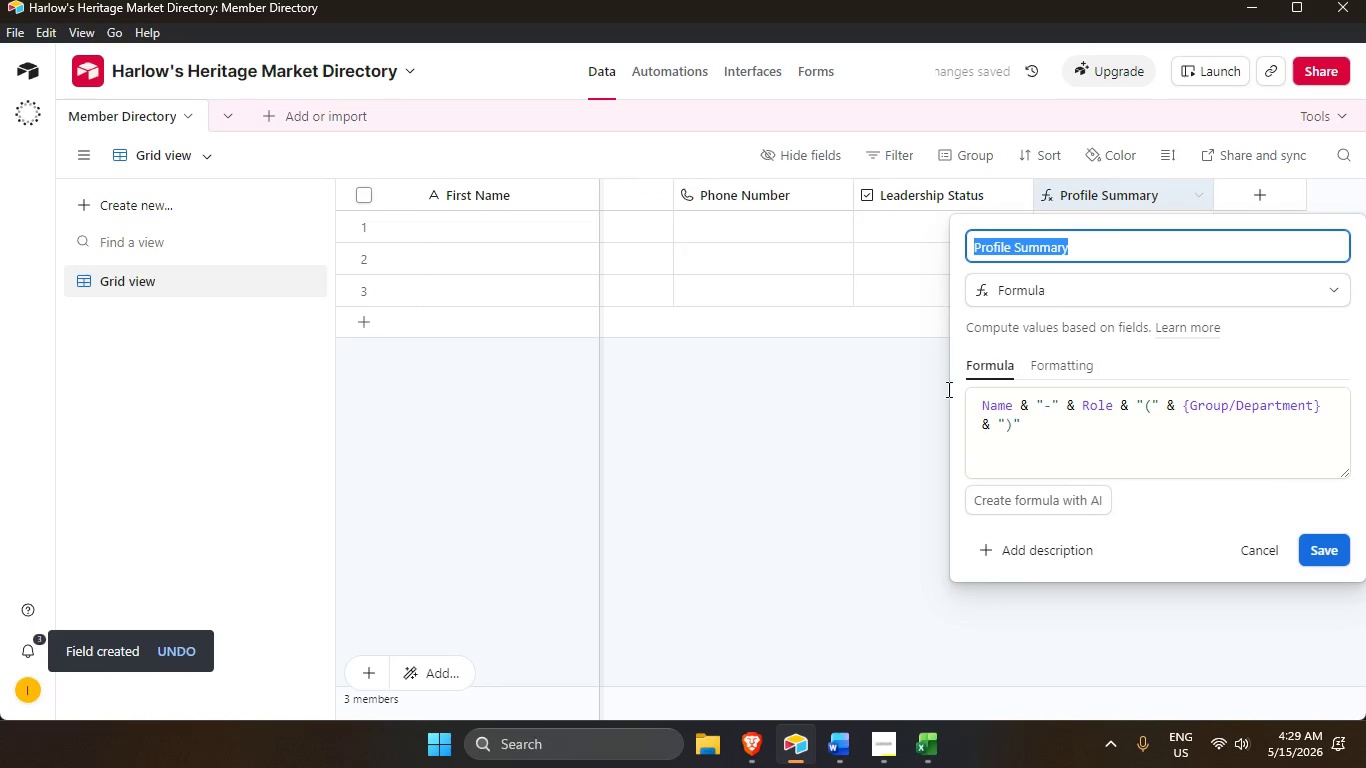 
left_click([838, 484])
 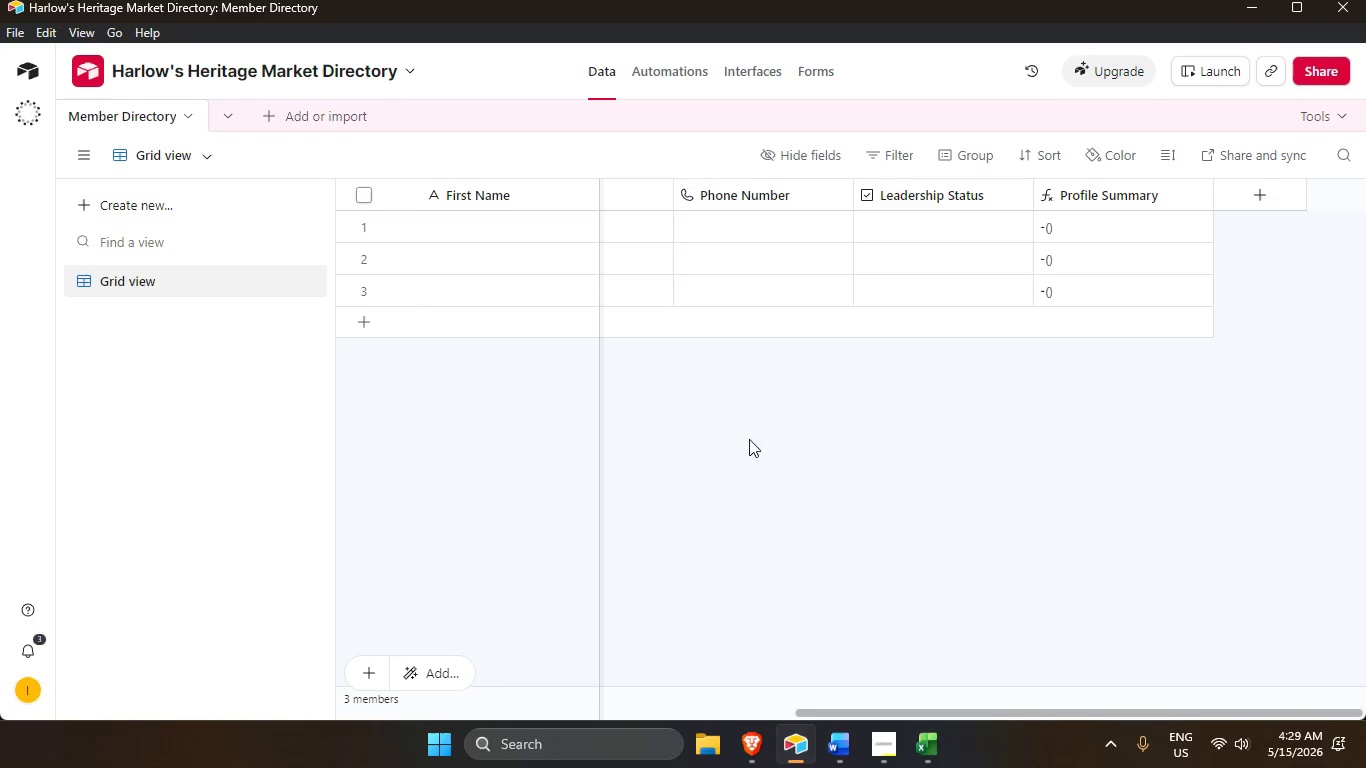 
wait(7.95)
 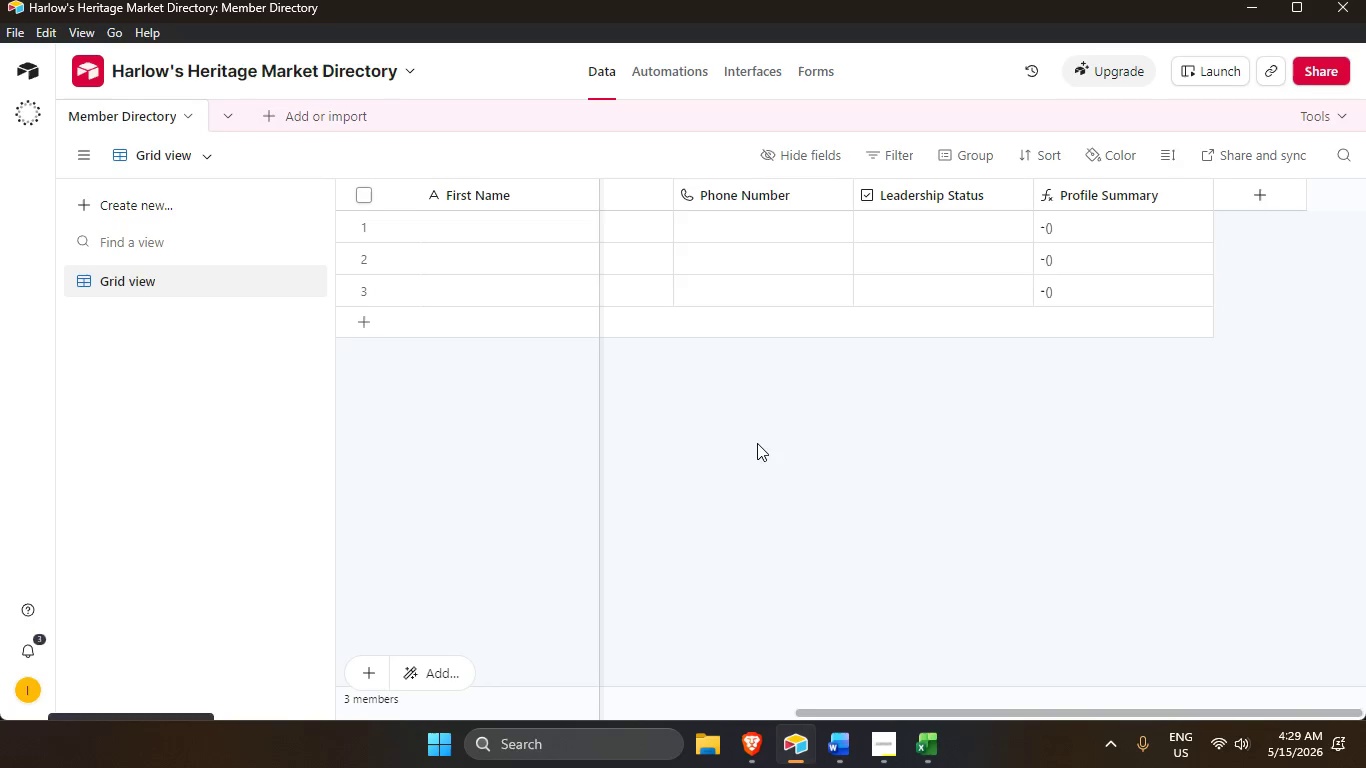 
left_click([51, 300])
 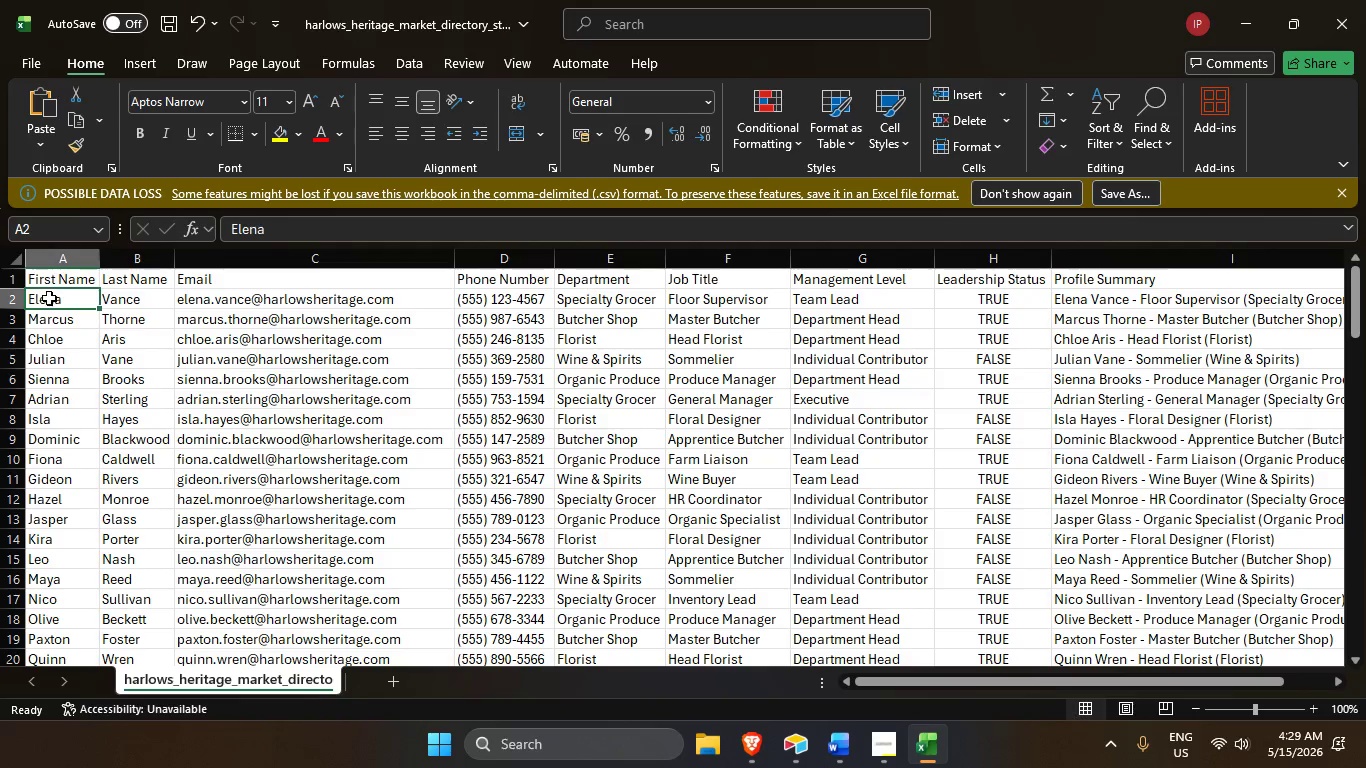 
left_click_drag(start_coordinate=[49, 298], to_coordinate=[95, 693])
 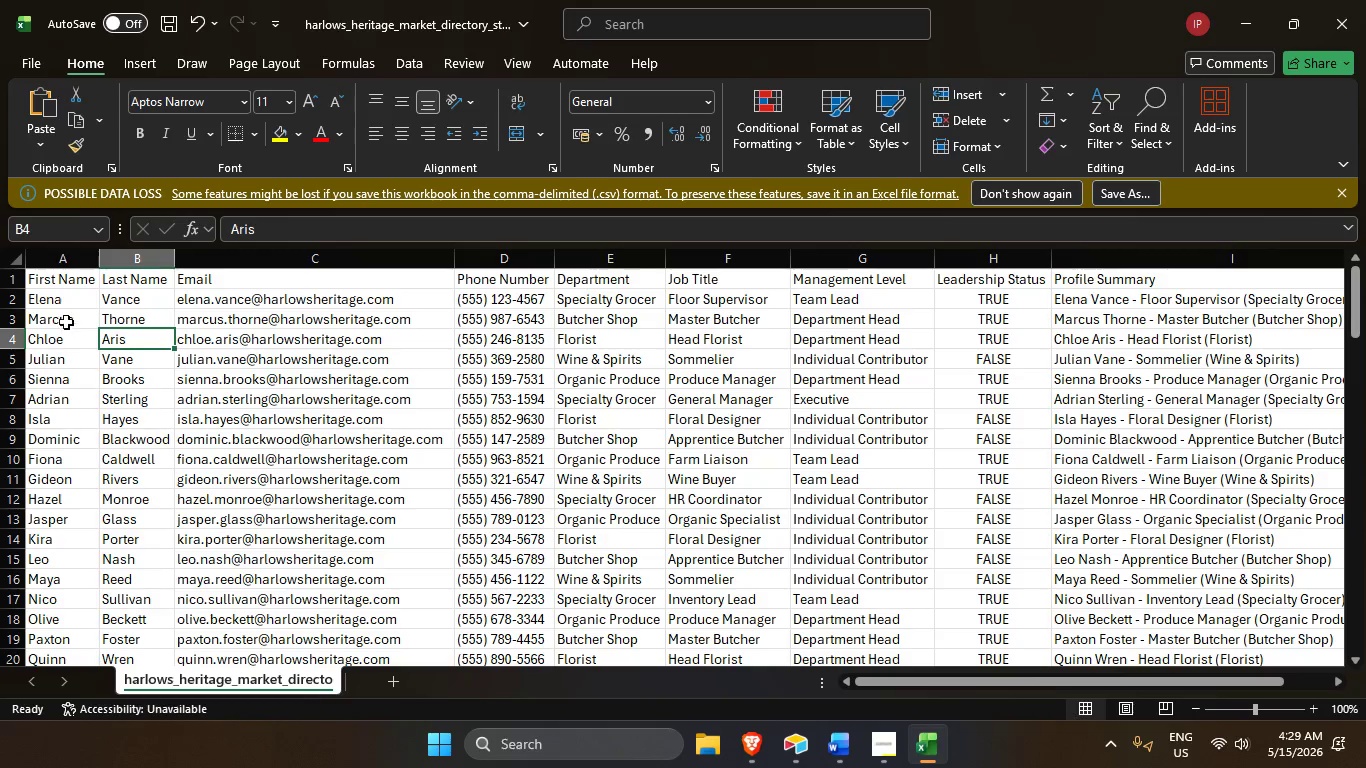 
left_click_drag(start_coordinate=[58, 297], to_coordinate=[39, 622])
 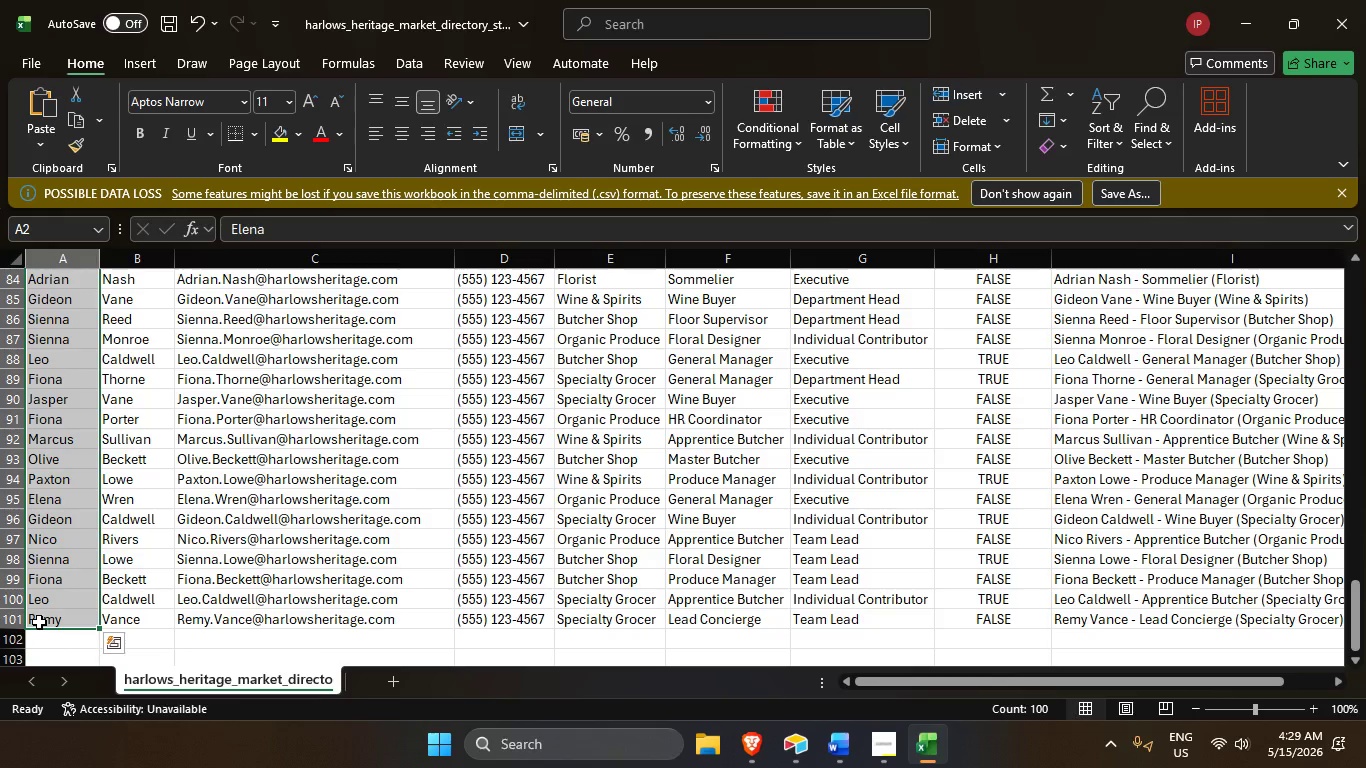 
key(Control+C)
 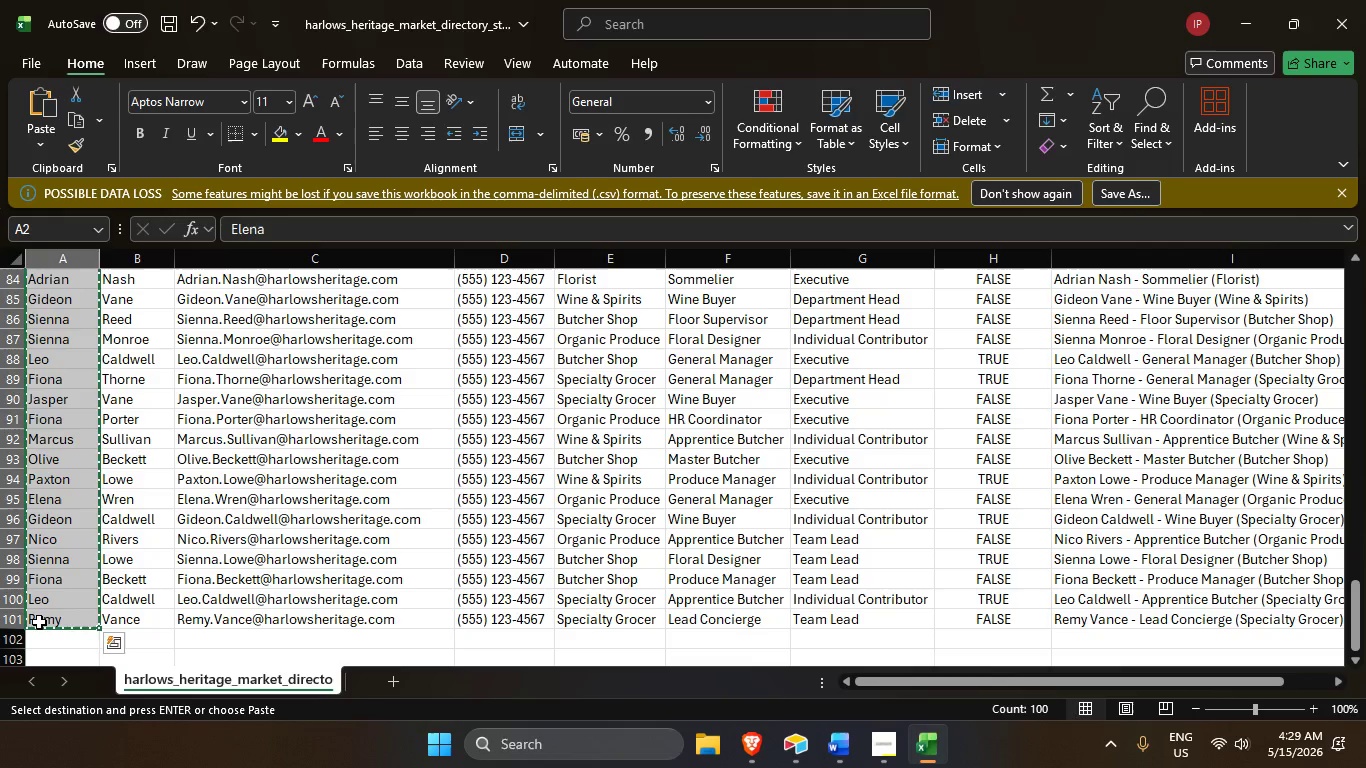 
key(Alt+AltLeft)
 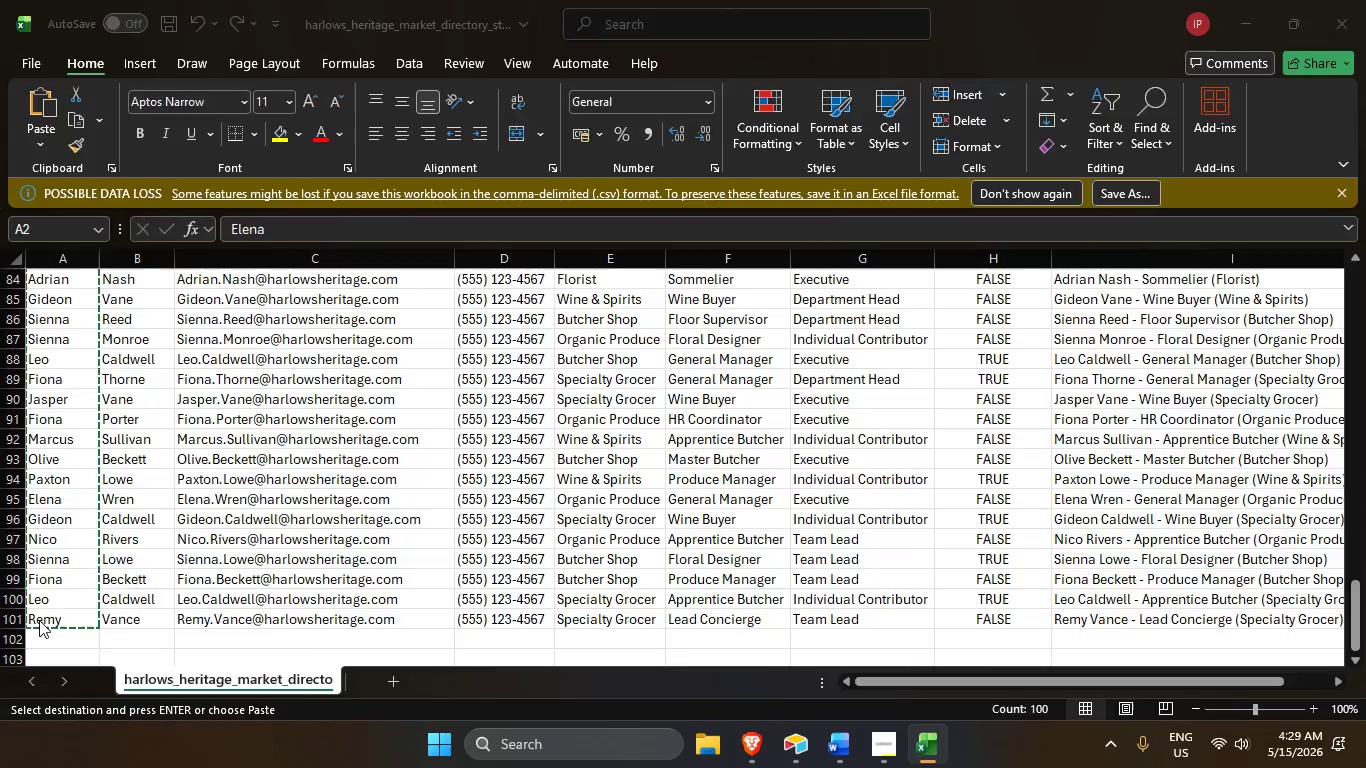 
key(Alt+Tab)
 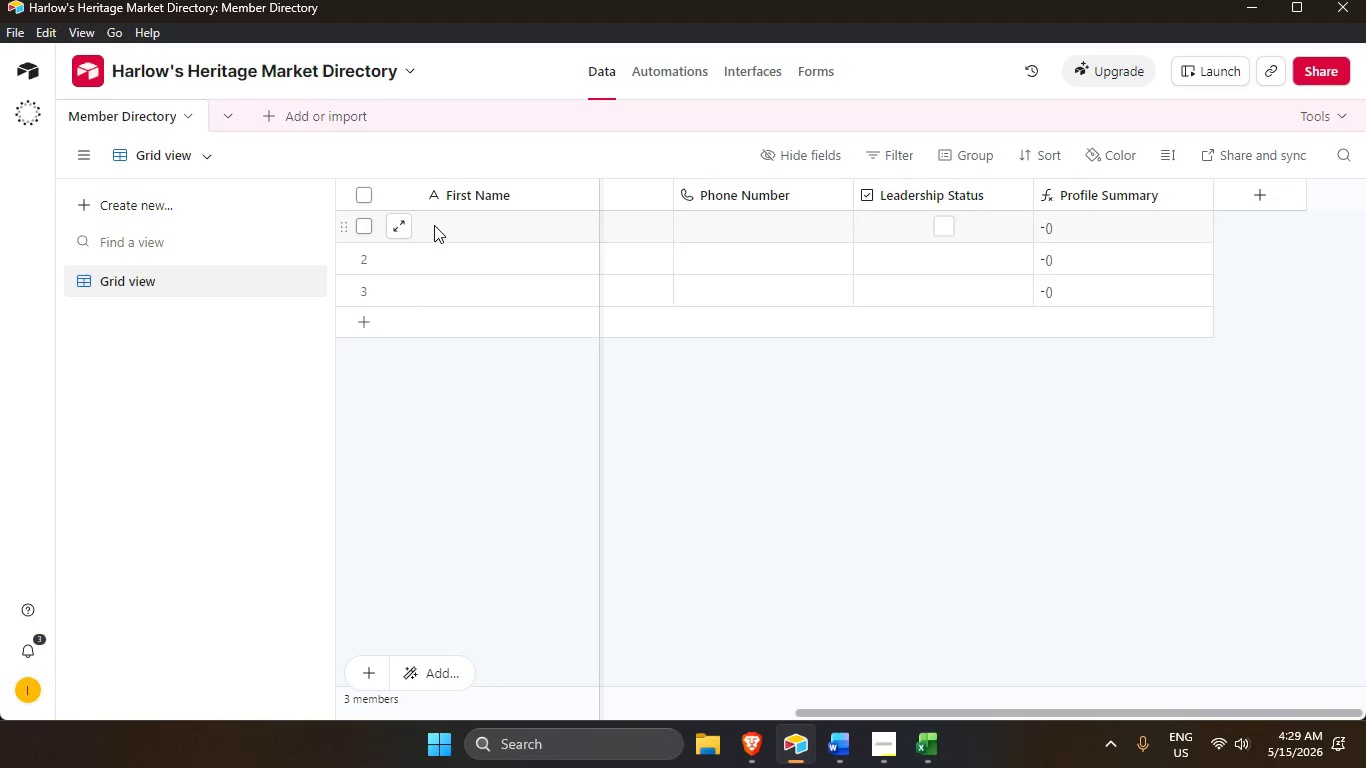 
left_click([434, 225])
 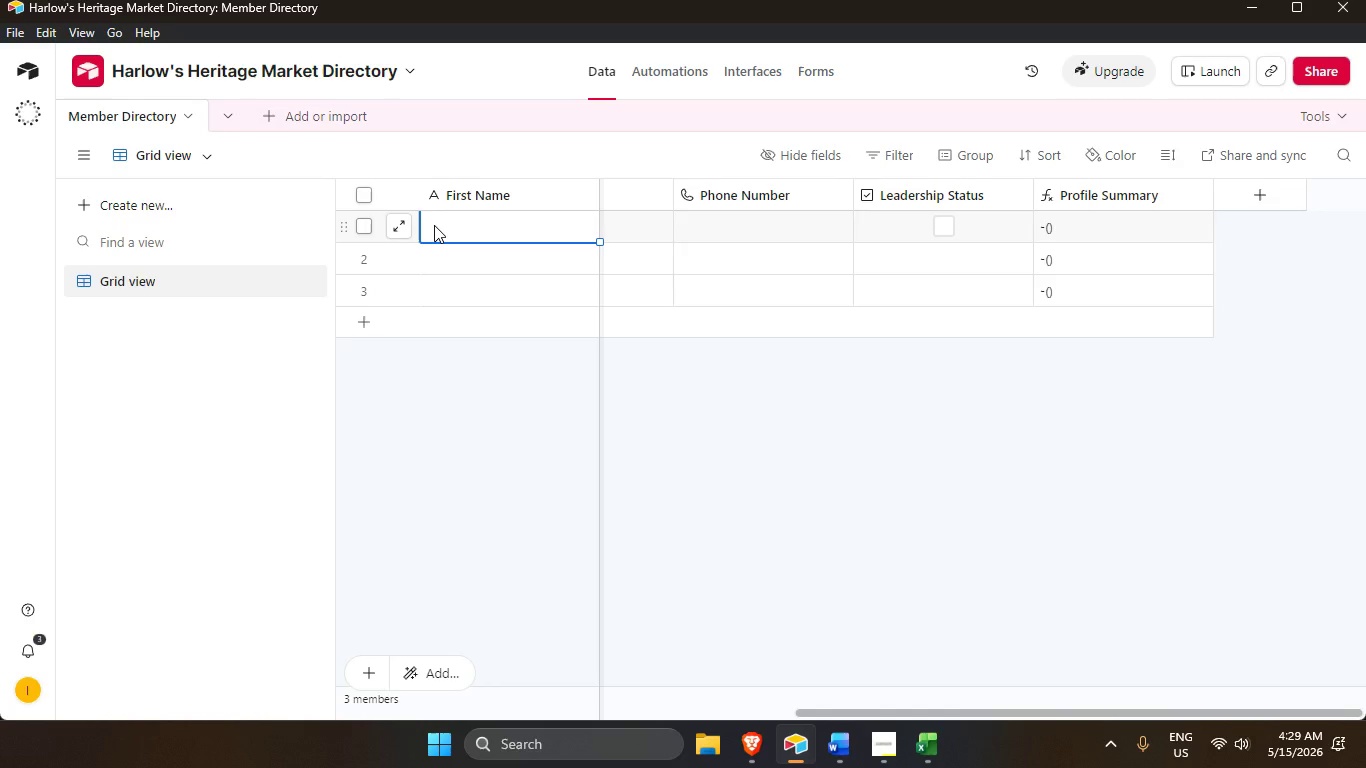 
key(Control+V)
 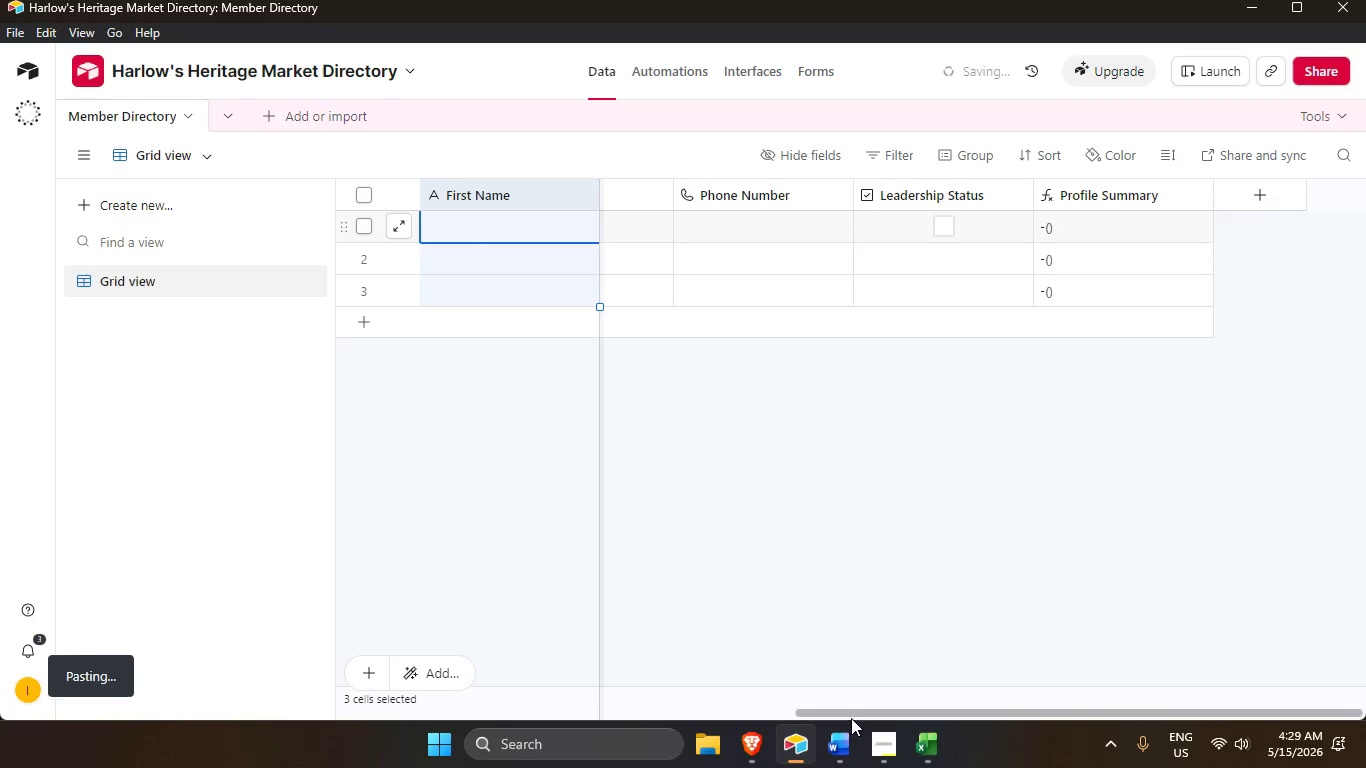 
left_click_drag(start_coordinate=[851, 711], to_coordinate=[236, 665])
 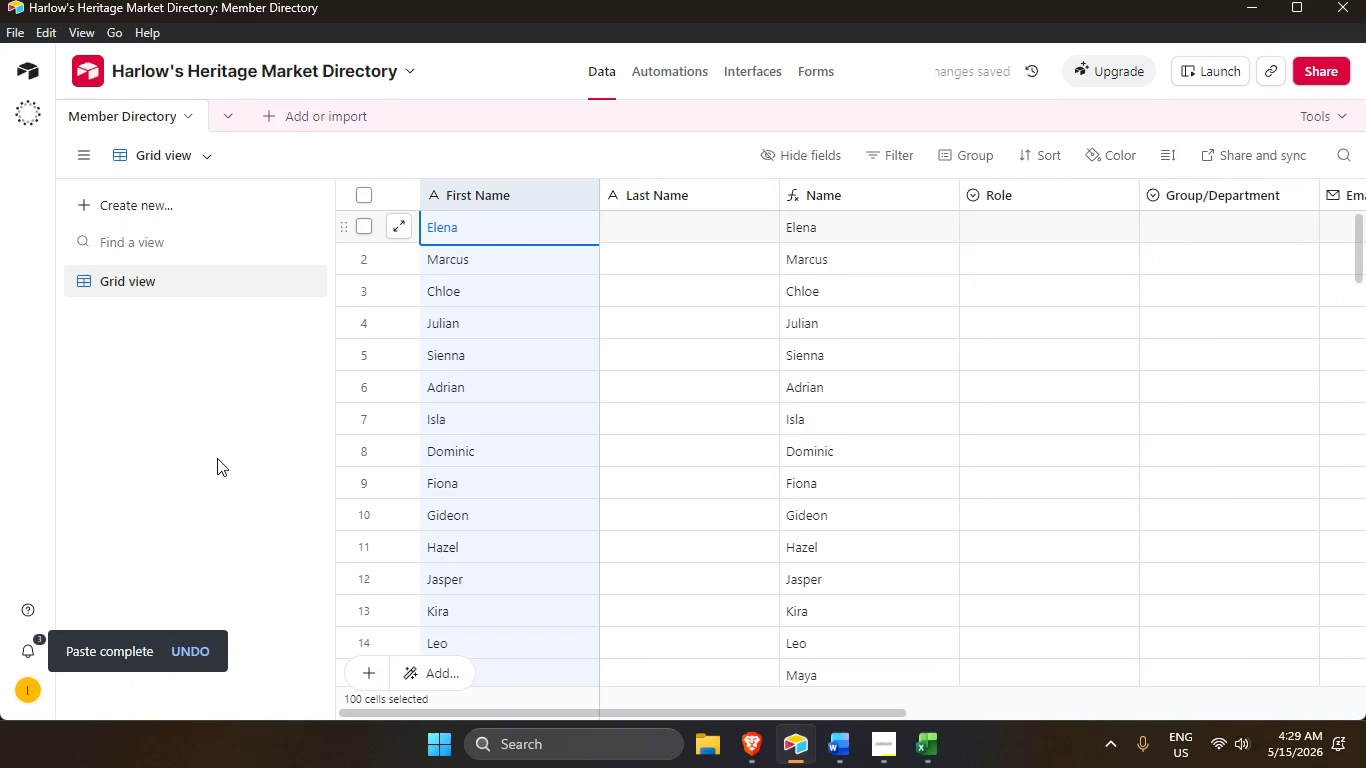 
key(Alt+AltLeft)
 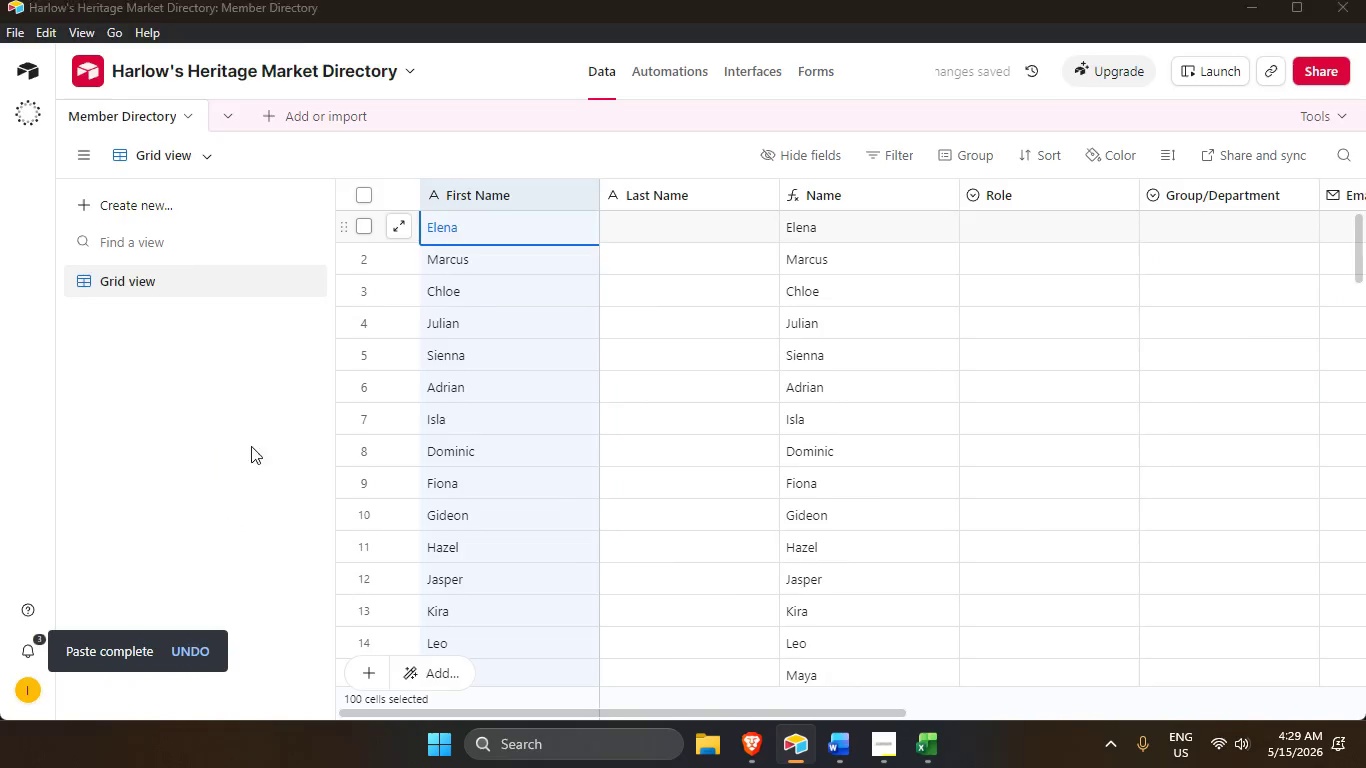 
key(Alt+Tab)
 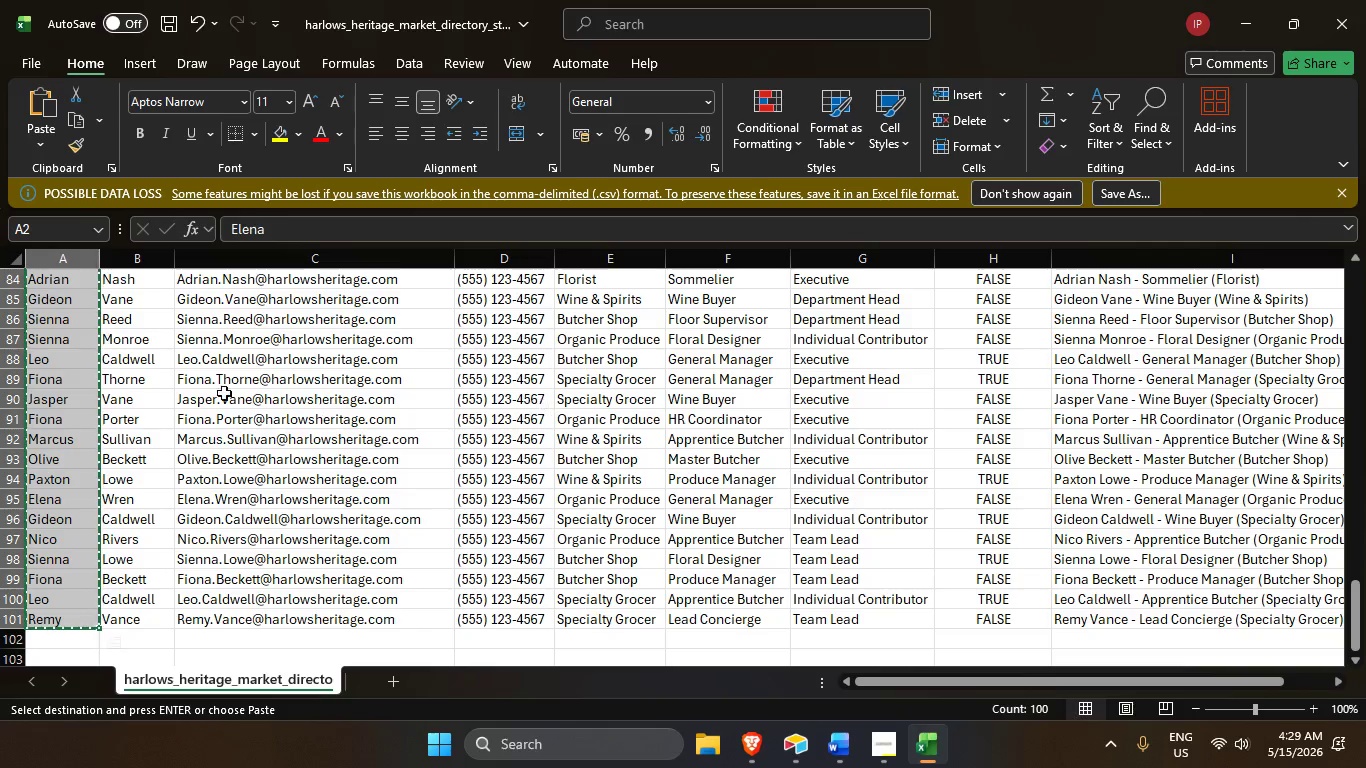 
scroll: coordinate [124, 301], scroll_direction: up, amount: 35.0
 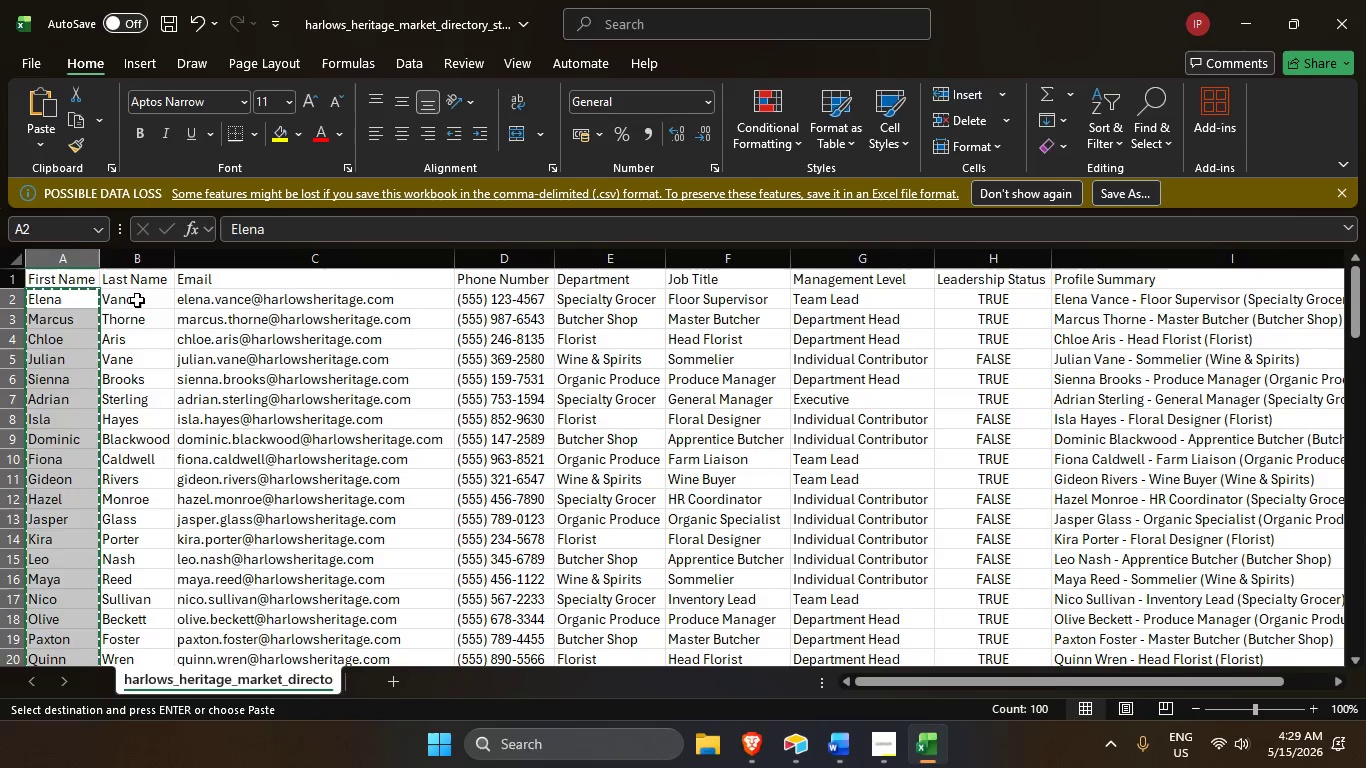 
left_click_drag(start_coordinate=[137, 299], to_coordinate=[143, 617])
 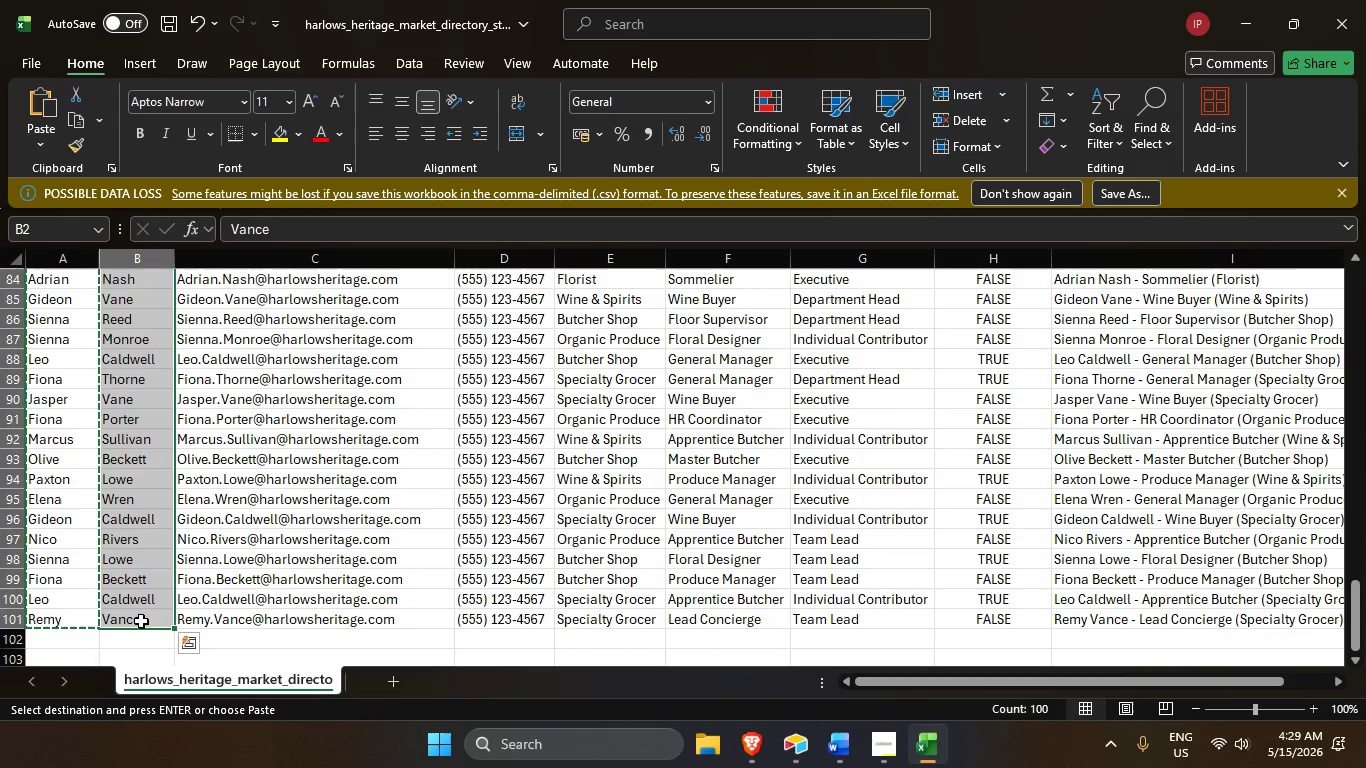 
key(Control+C)
 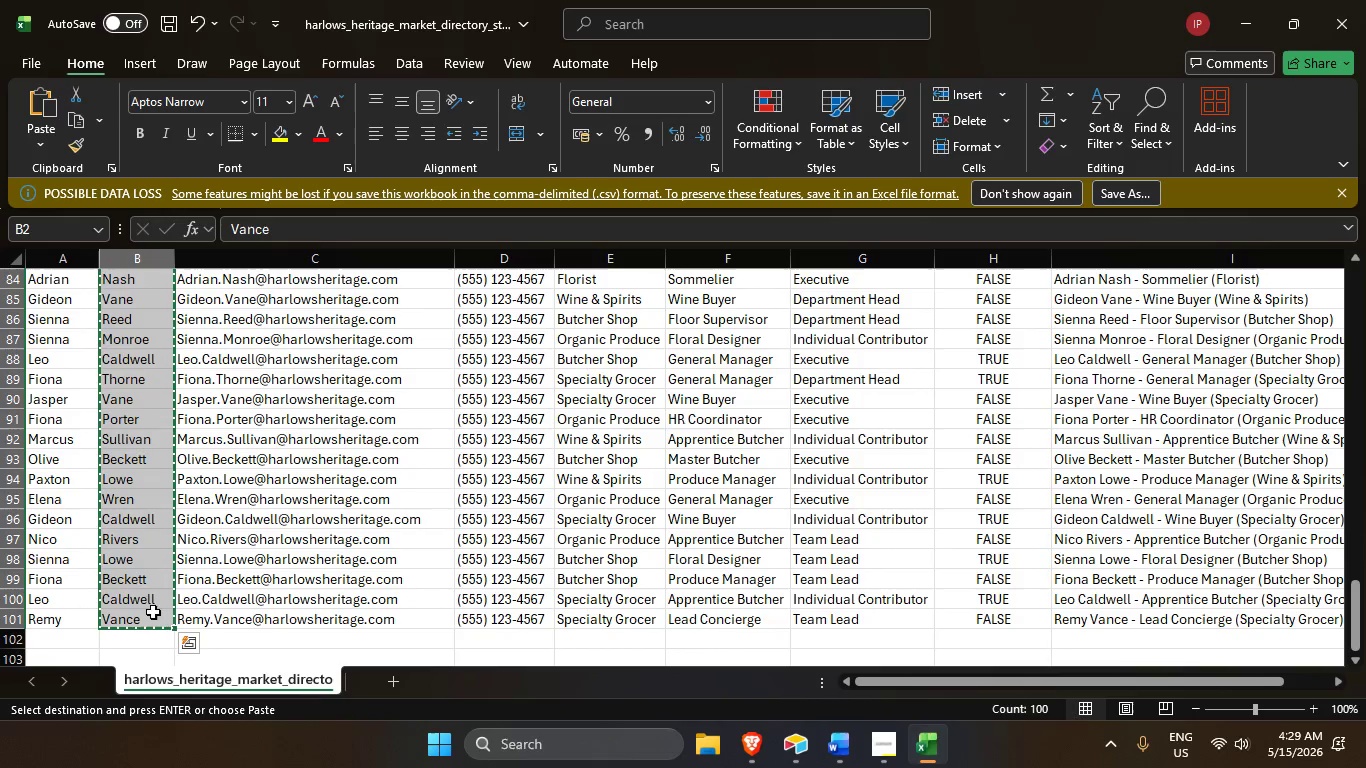 
key(Alt+AltLeft)
 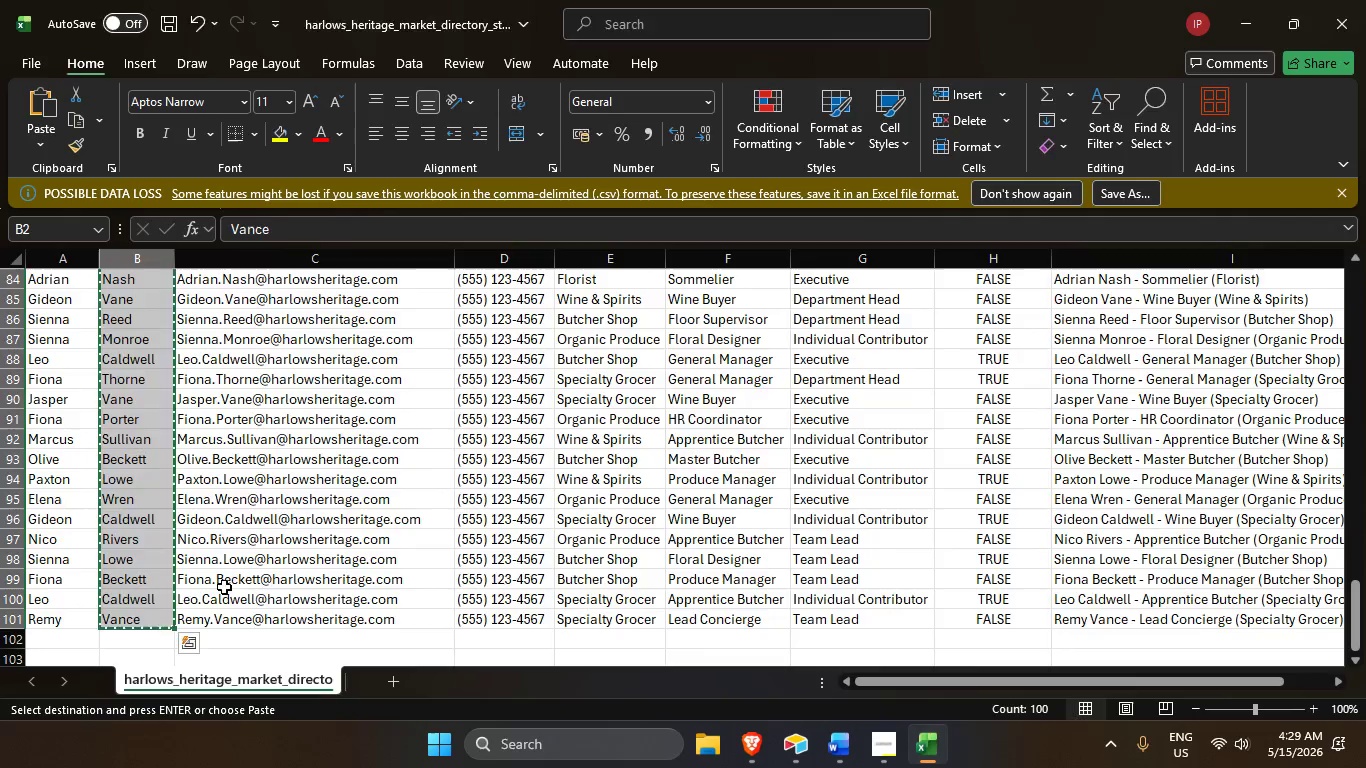 
key(Alt+Tab)
 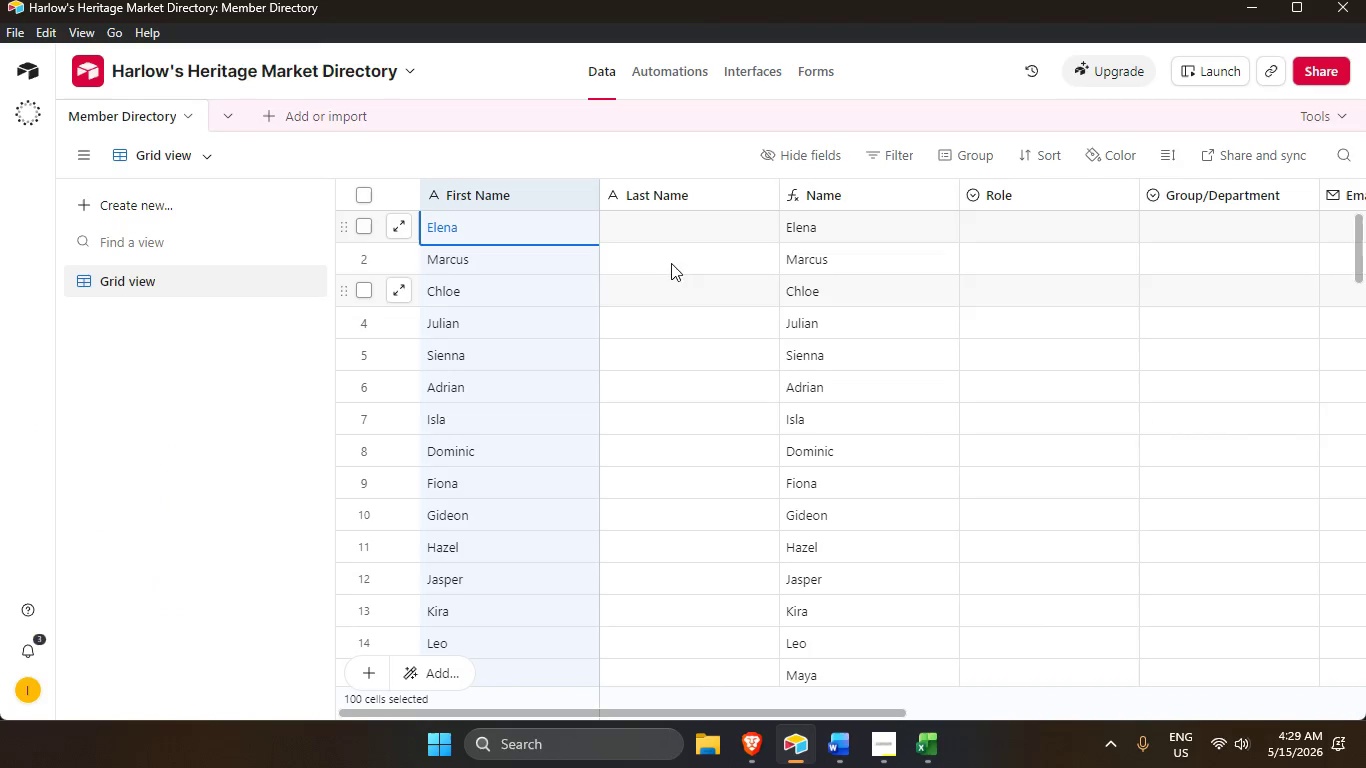 
left_click([667, 234])
 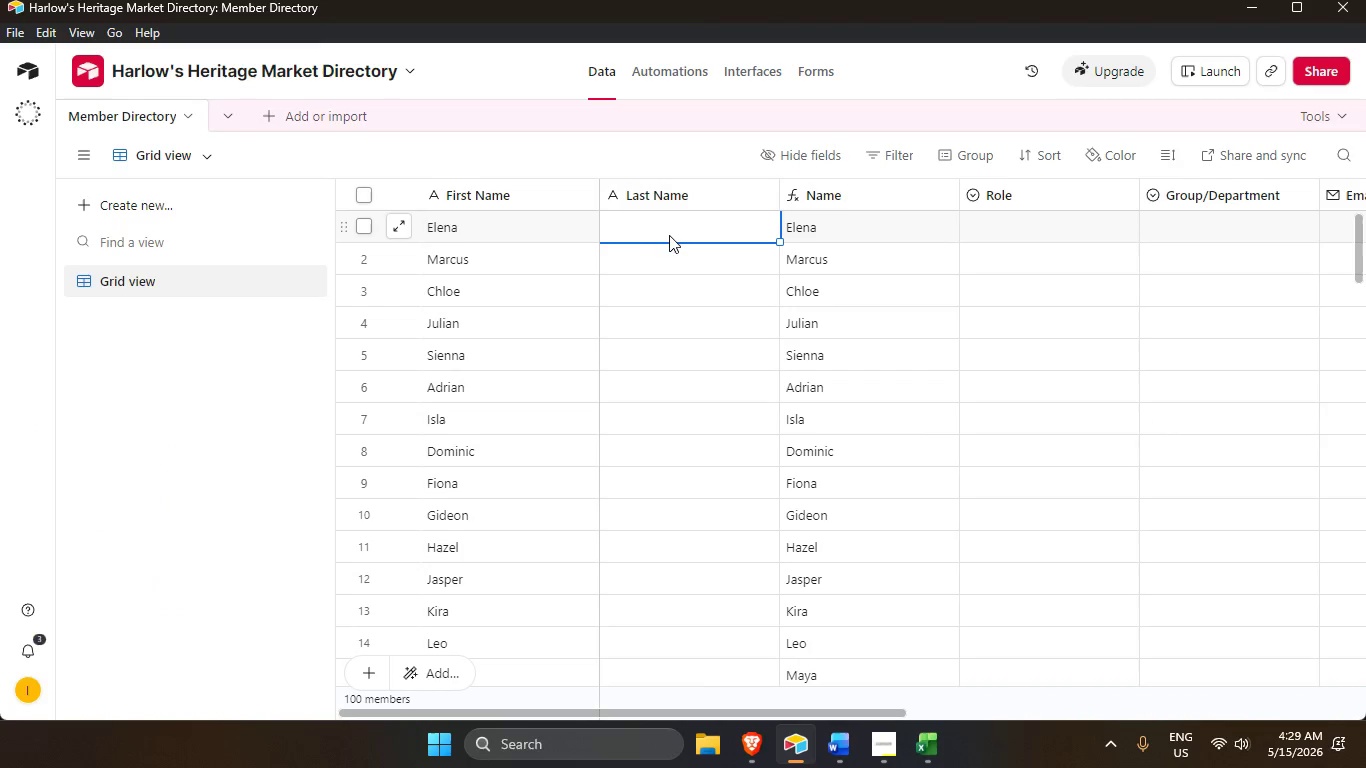 
key(Control+V)
 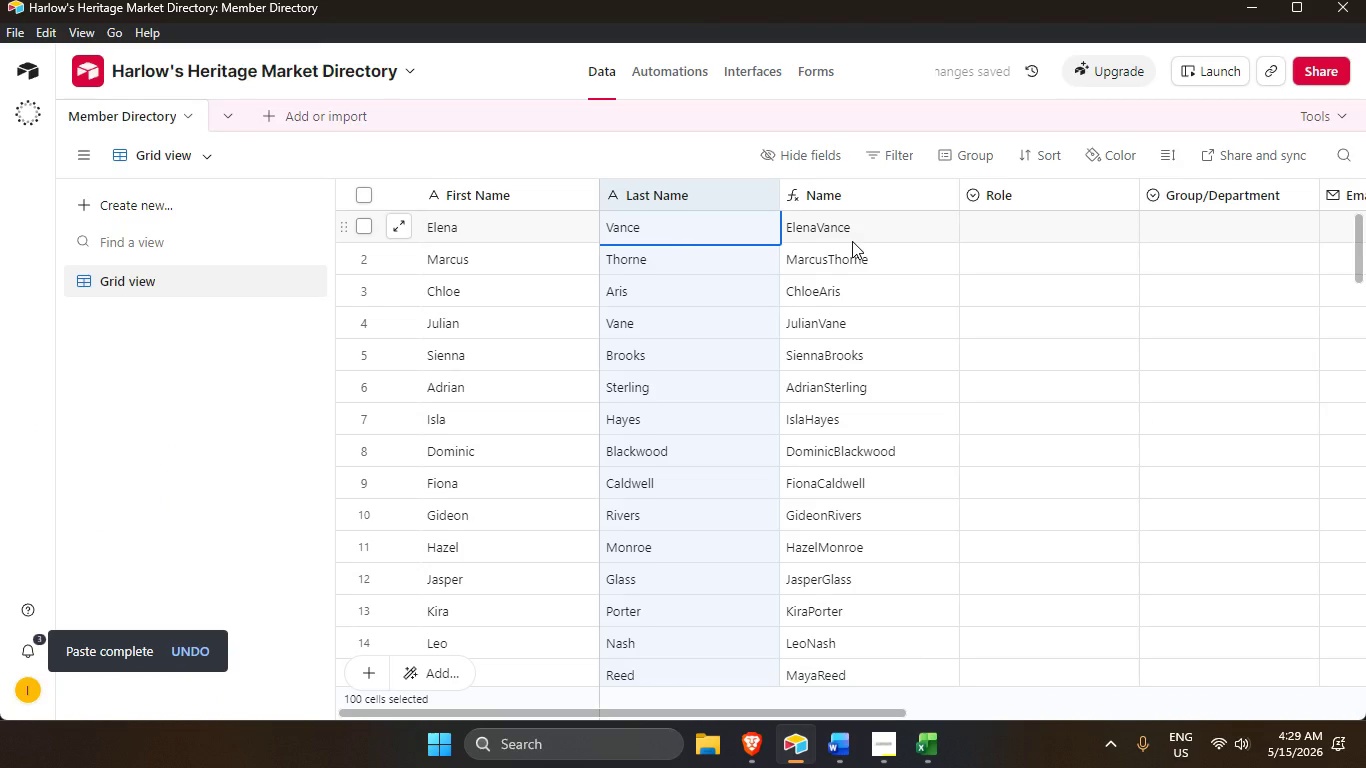 
double_click([840, 189])
 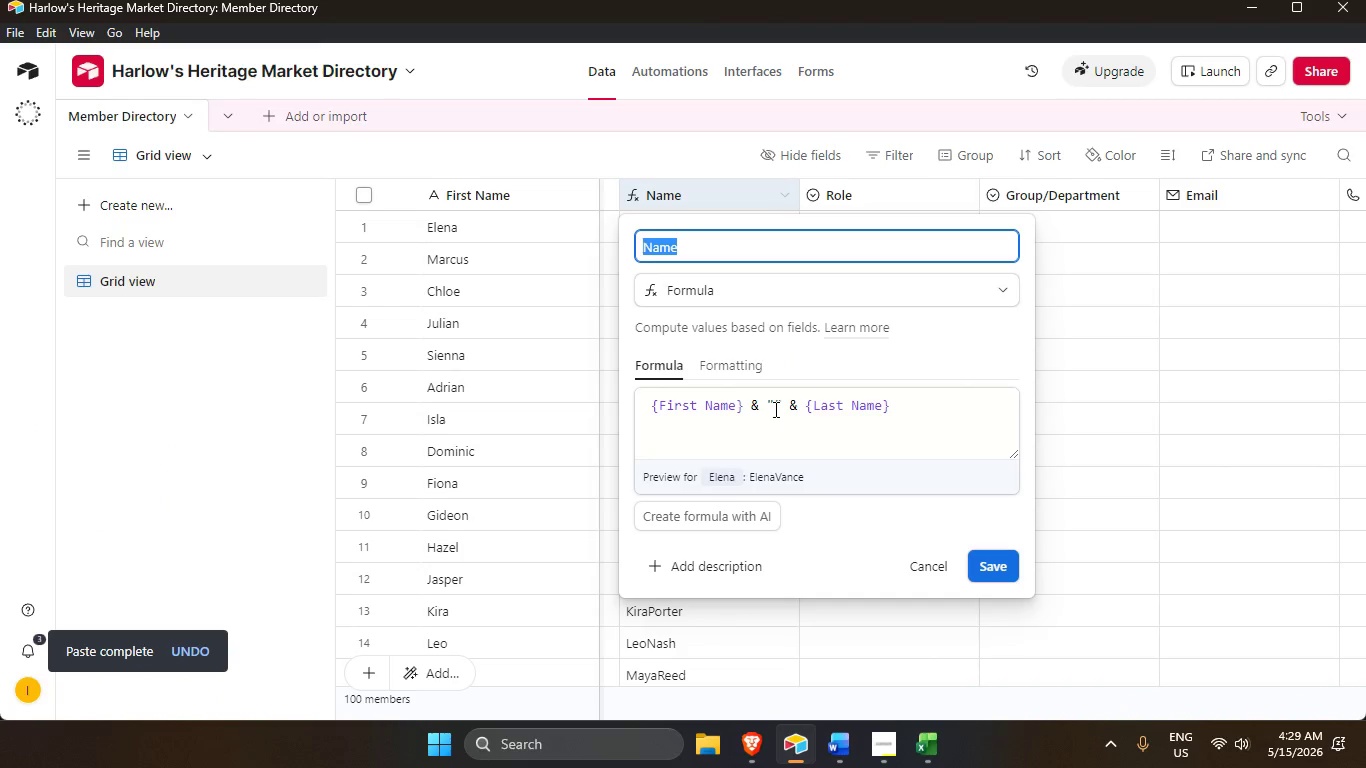 
left_click([774, 400])
 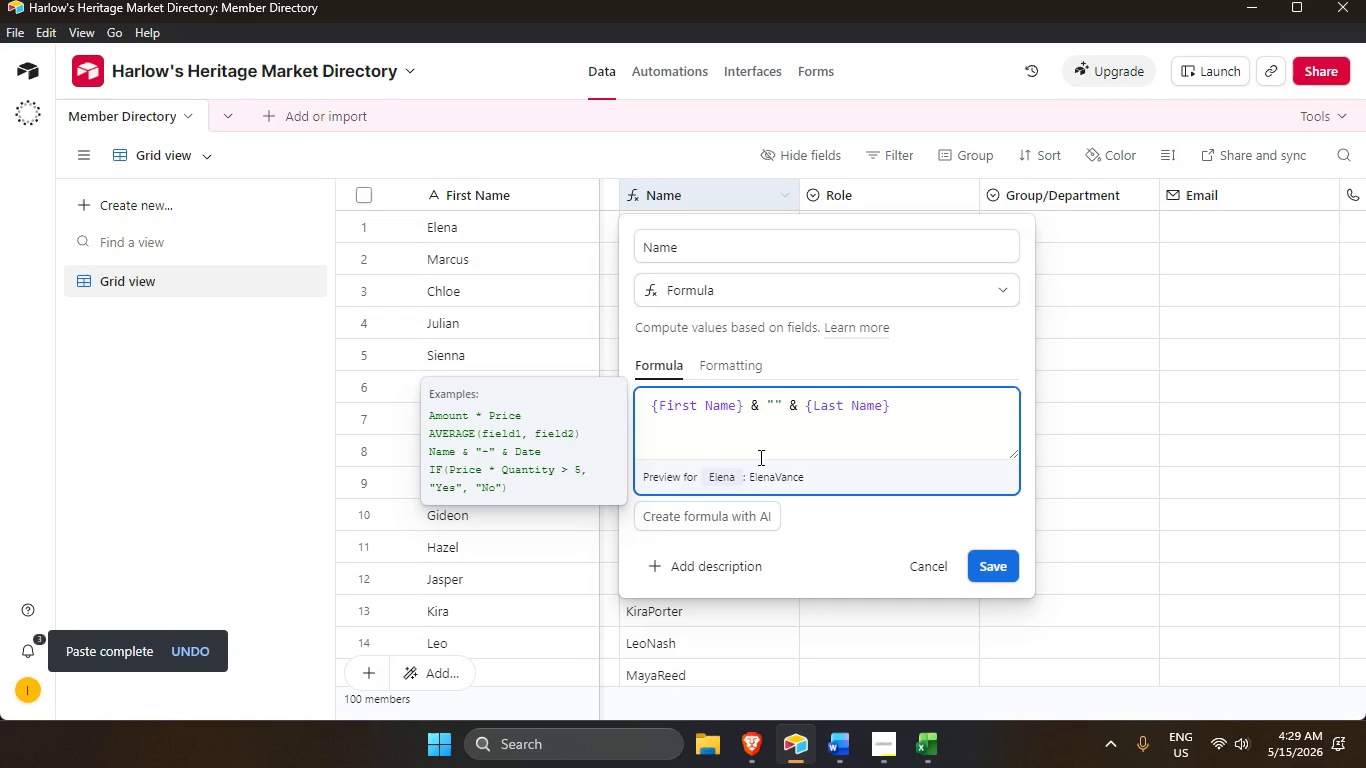 
key(Space)
 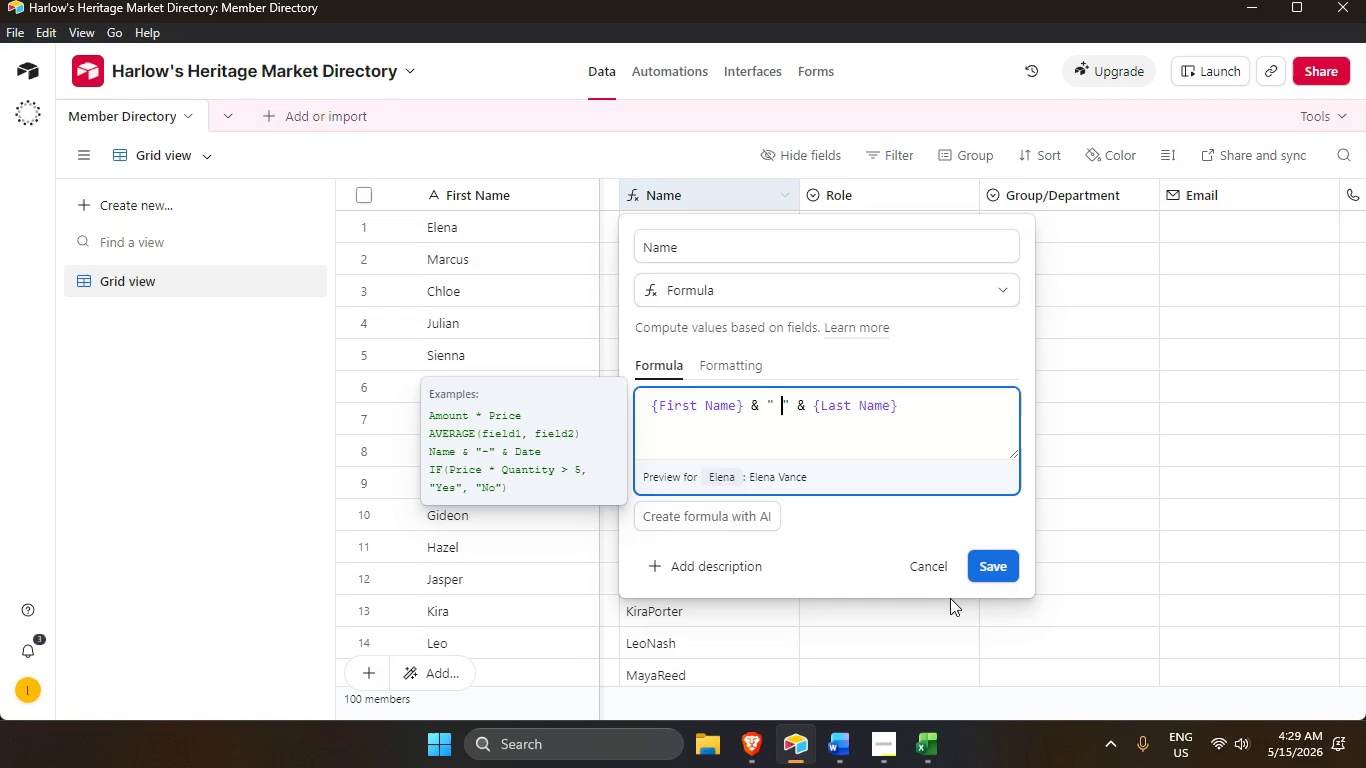 
left_click([1001, 579])
 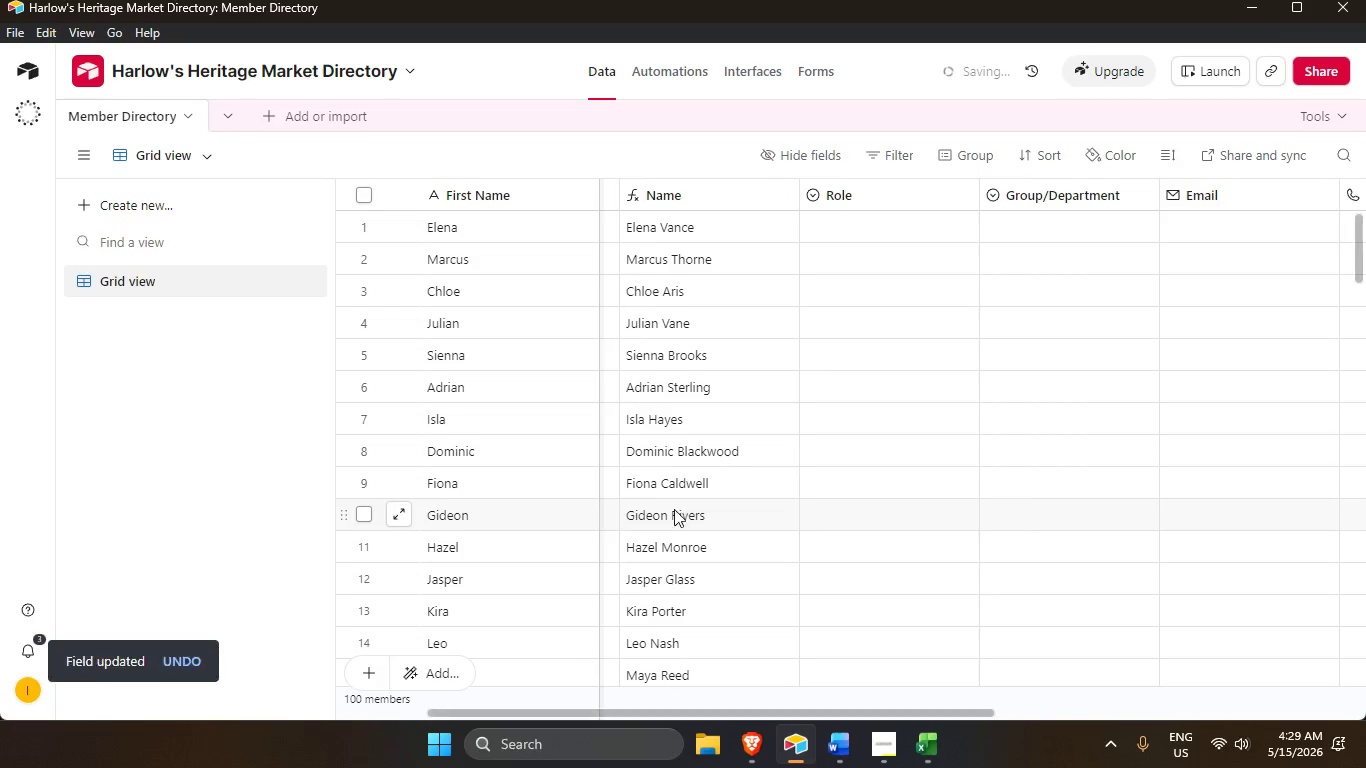 
left_click([180, 414])
 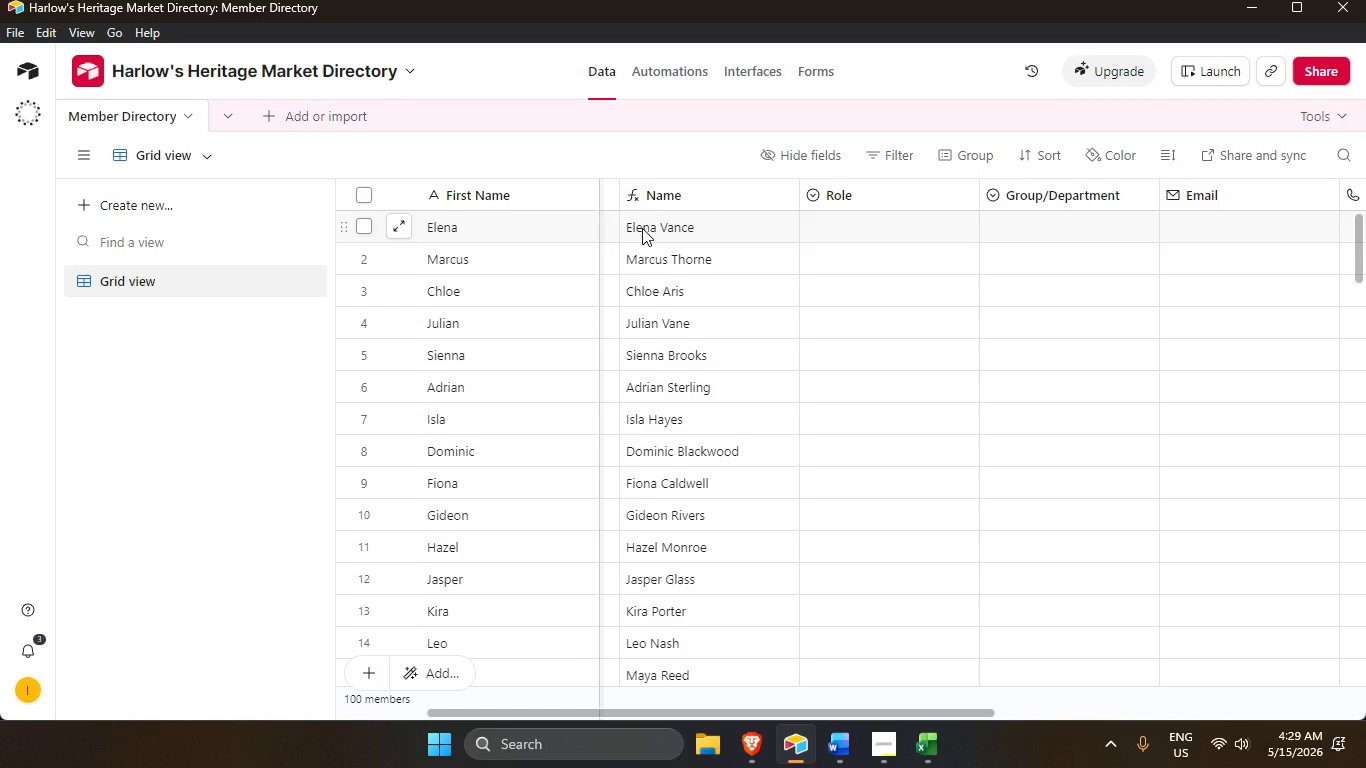 
wait(13.59)
 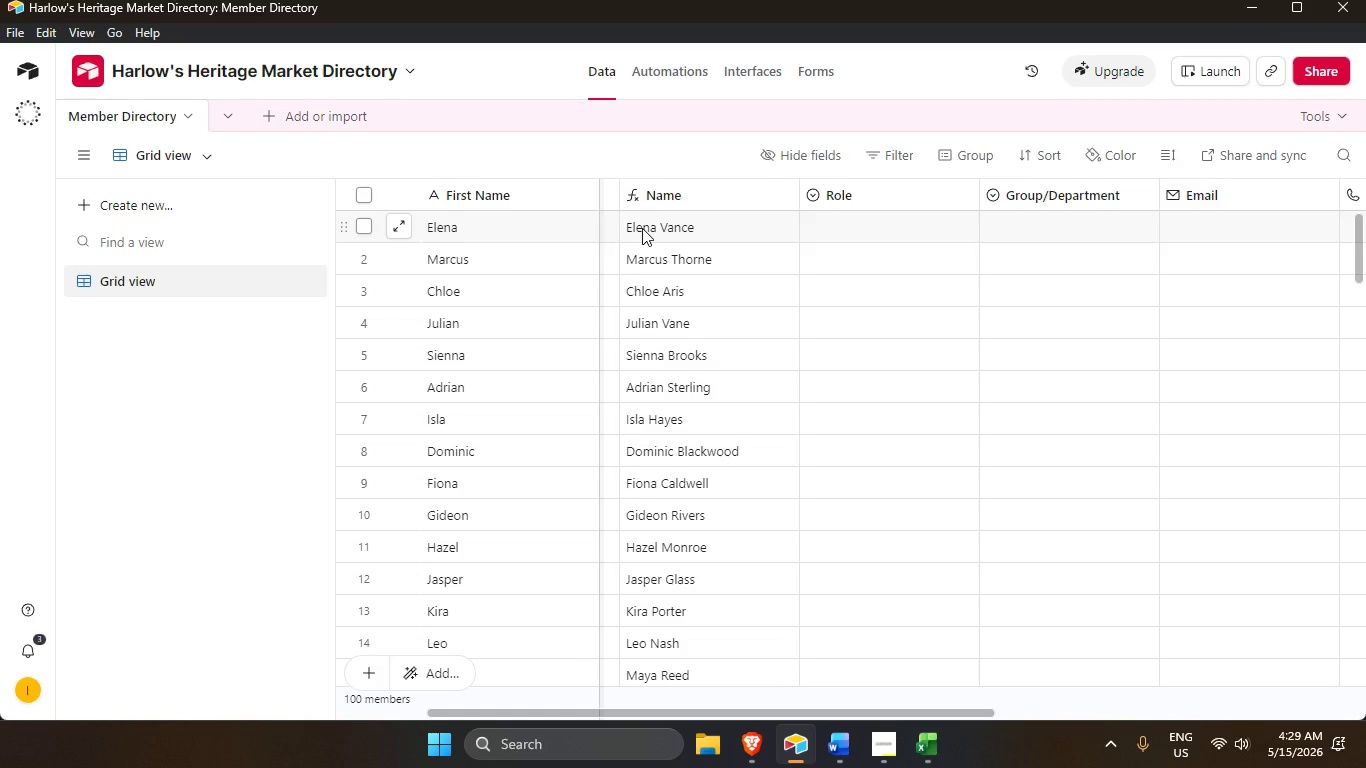 
left_click_drag(start_coordinate=[752, 713], to_coordinate=[1087, 683])
 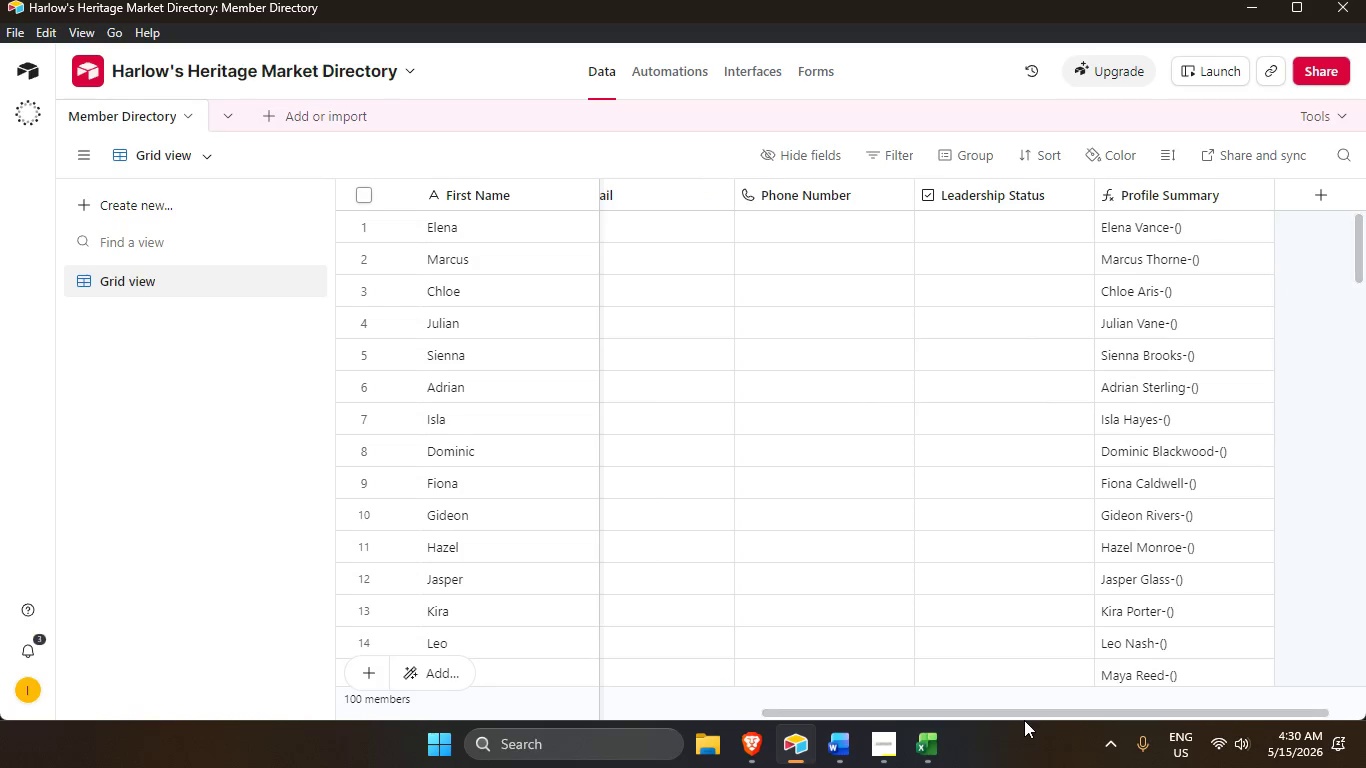 
left_click_drag(start_coordinate=[1029, 717], to_coordinate=[547, 661])
 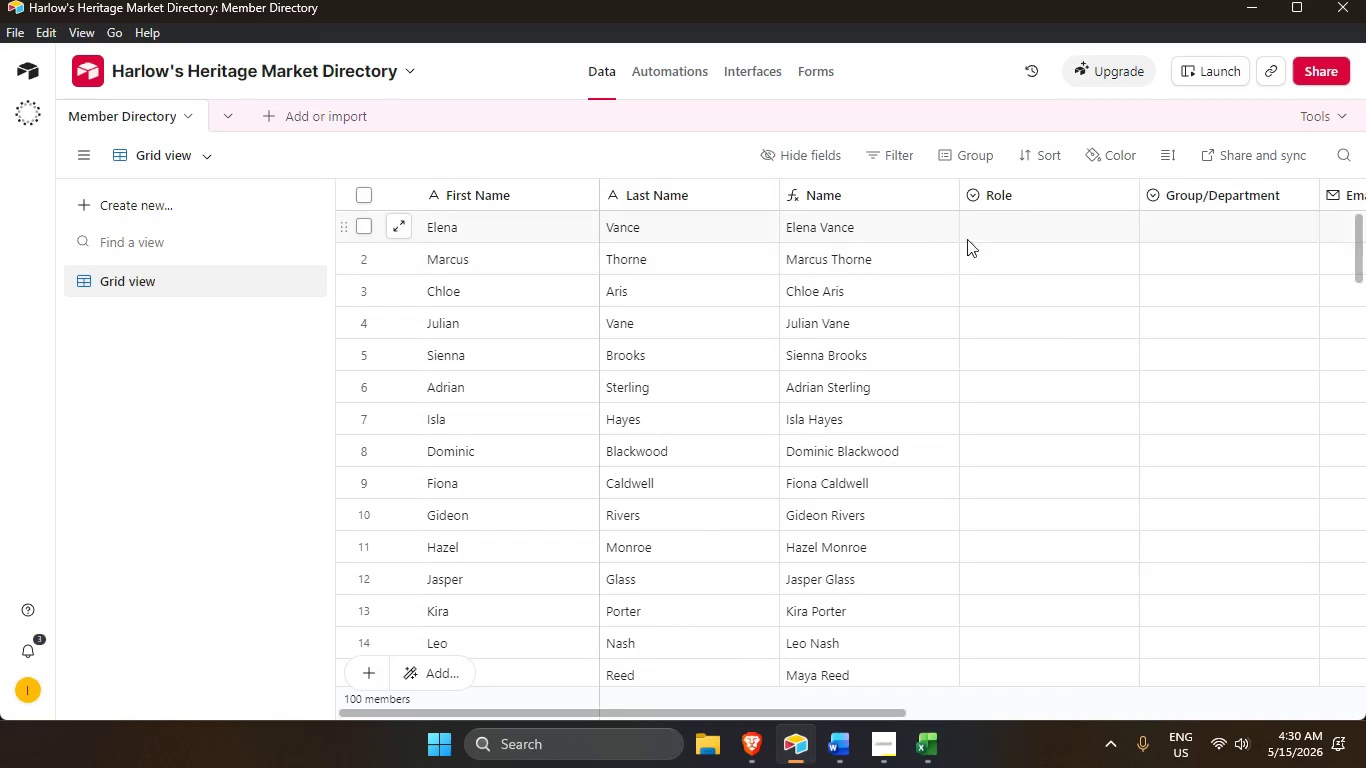 
left_click([986, 226])
 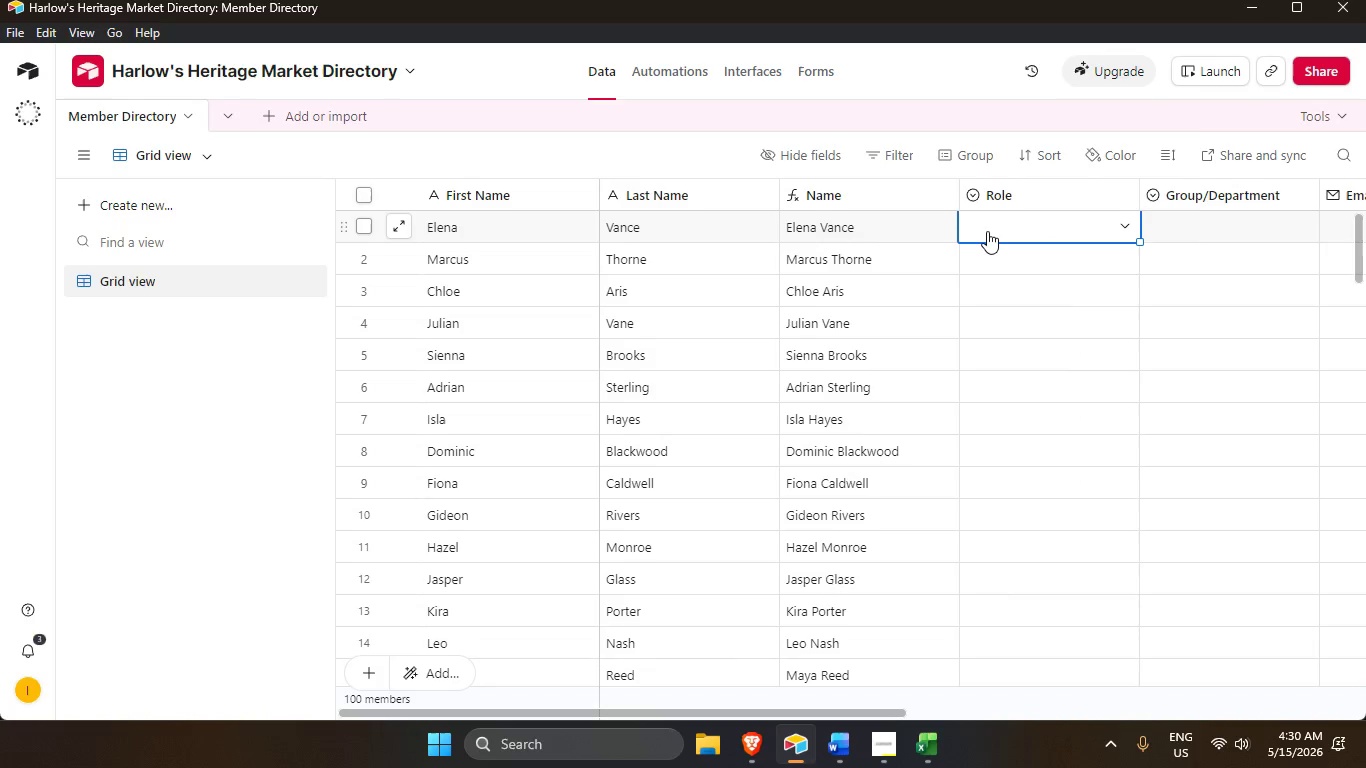 
key(Alt+Tab)
 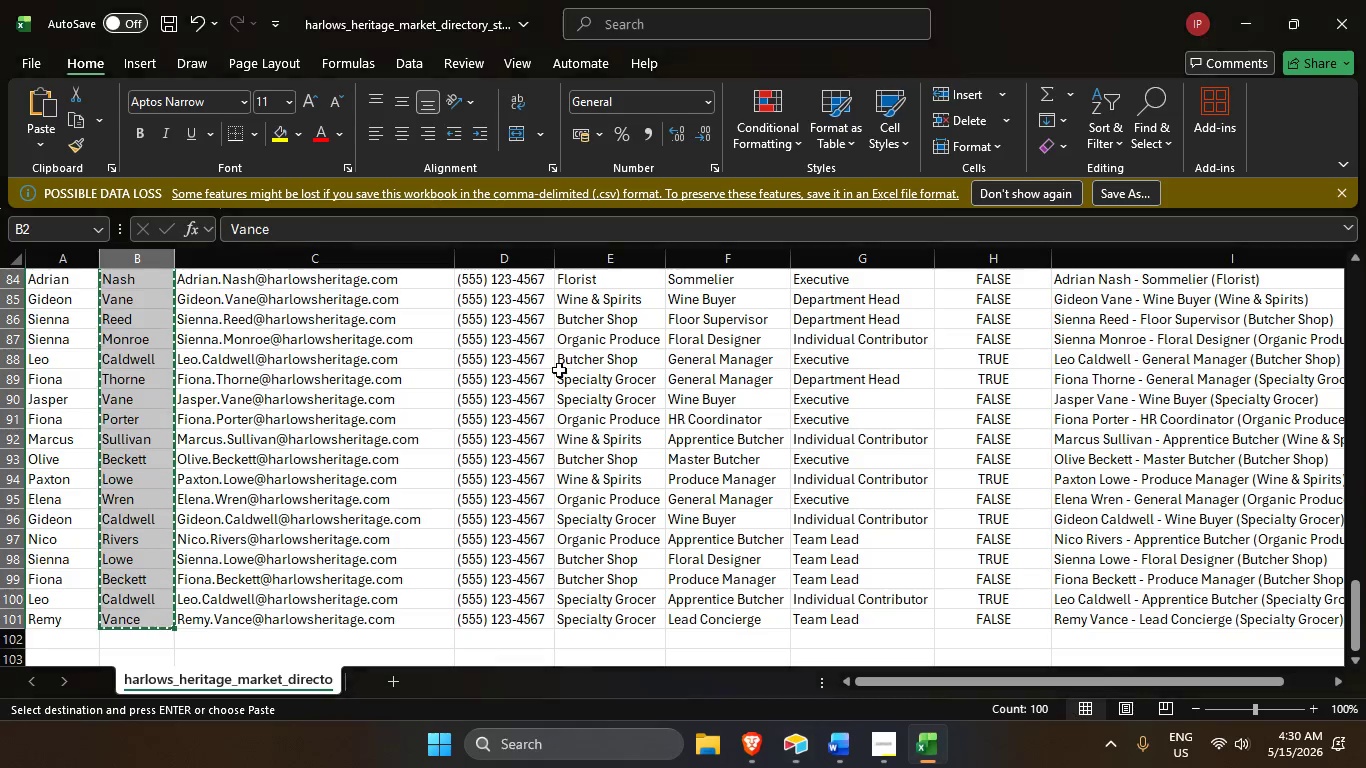 
scroll: coordinate [1062, 317], scroll_direction: up, amount: 40.0
 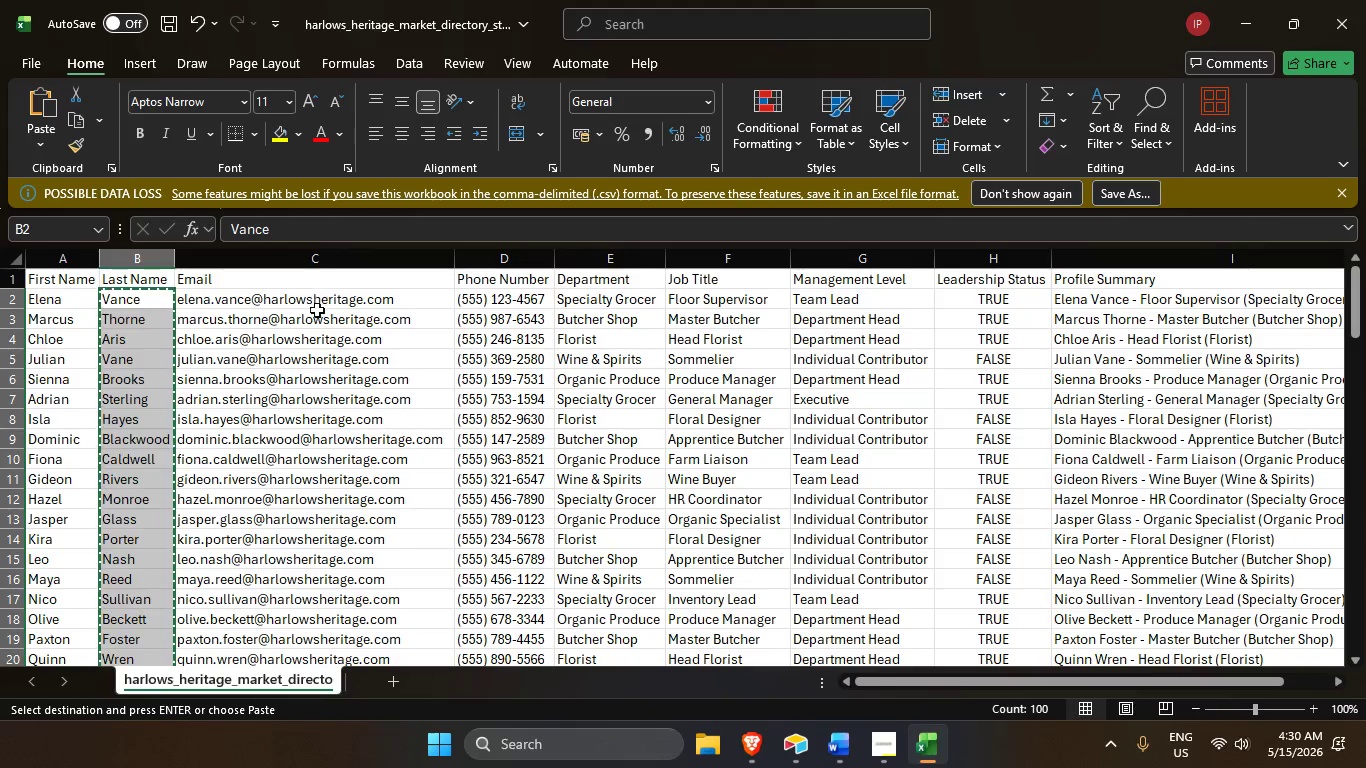 
left_click_drag(start_coordinate=[320, 302], to_coordinate=[294, 631])
 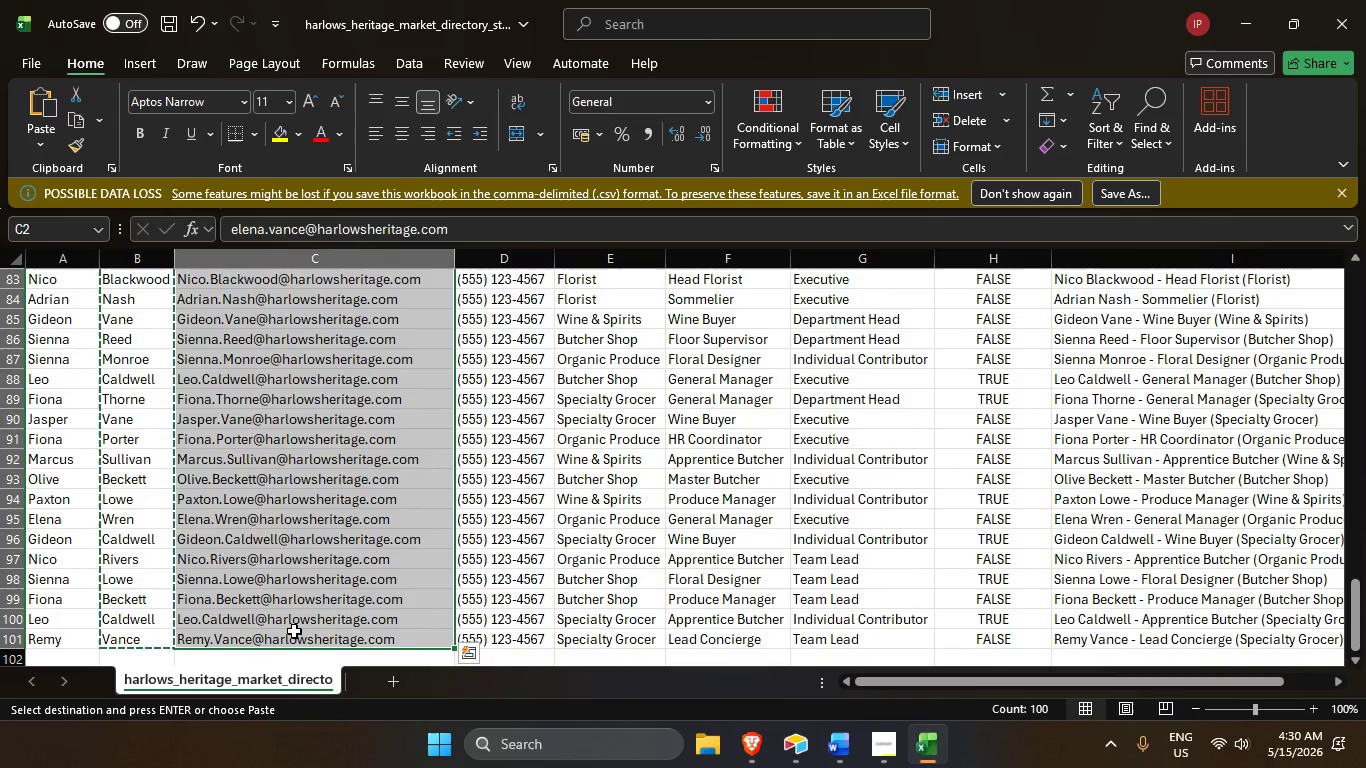 
key(Control+C)
 